 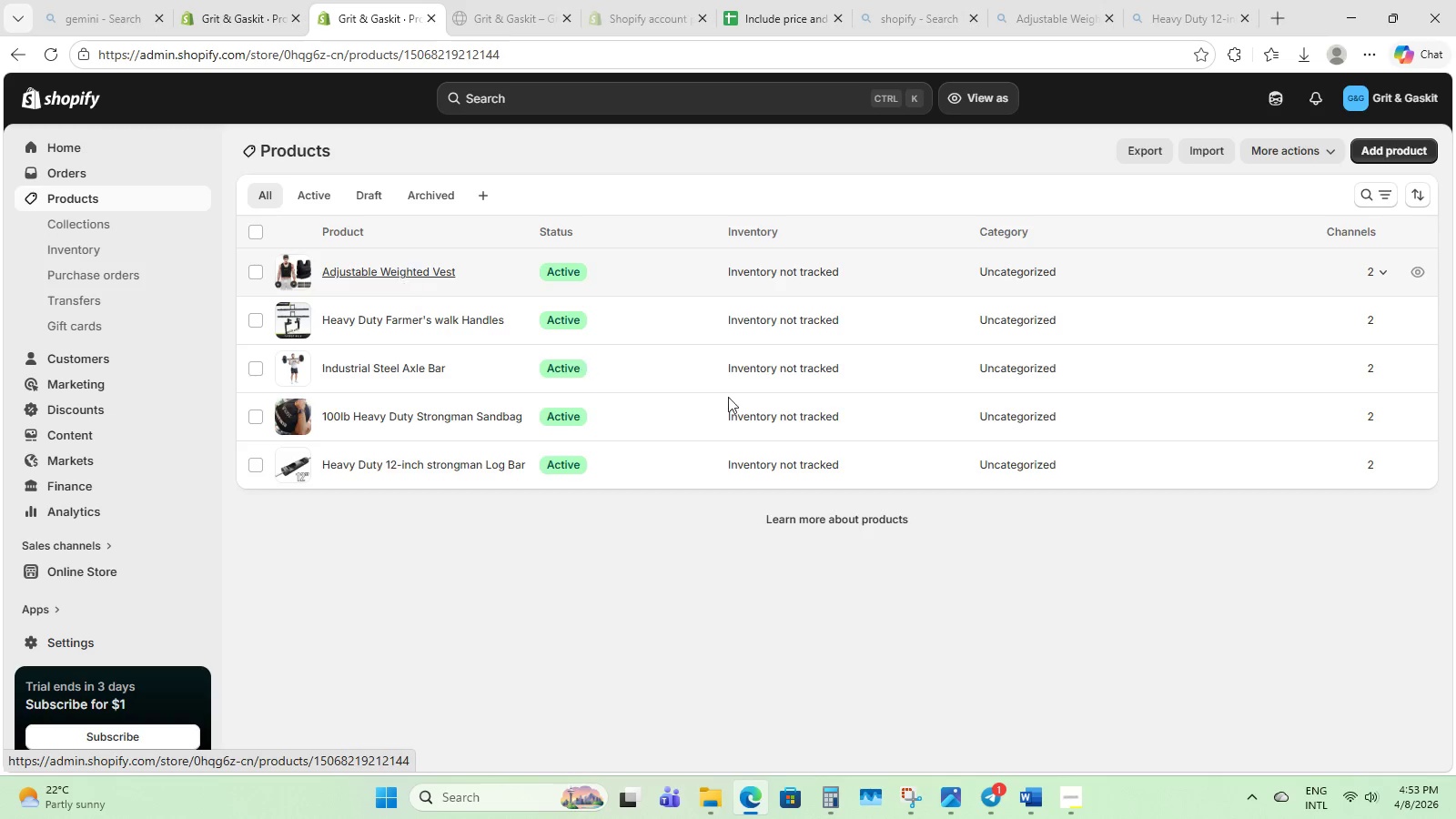 
scroll: coordinate [657, 509], scroll_direction: down, amount: 12.0
 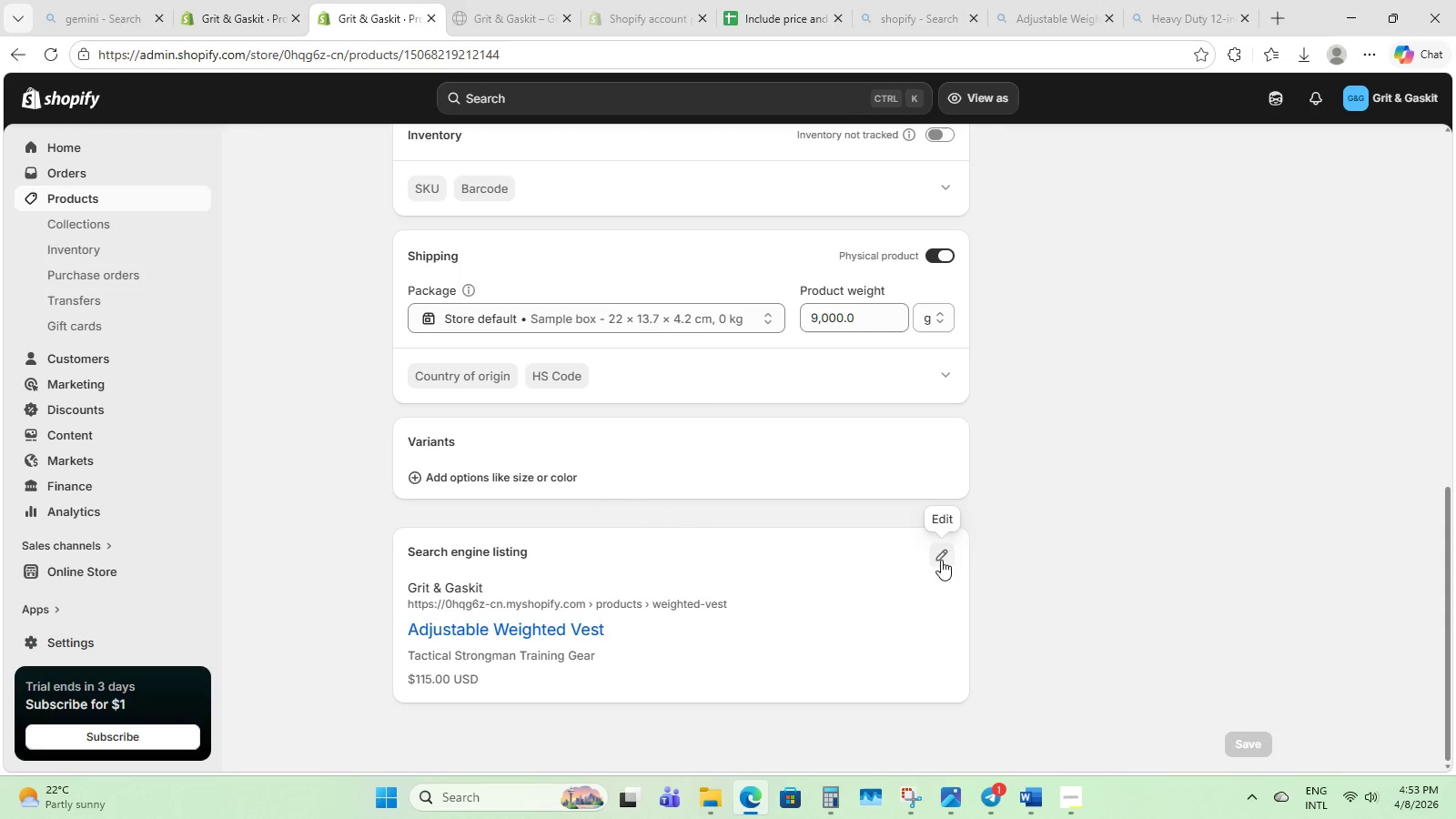 
left_click([941, 560])
 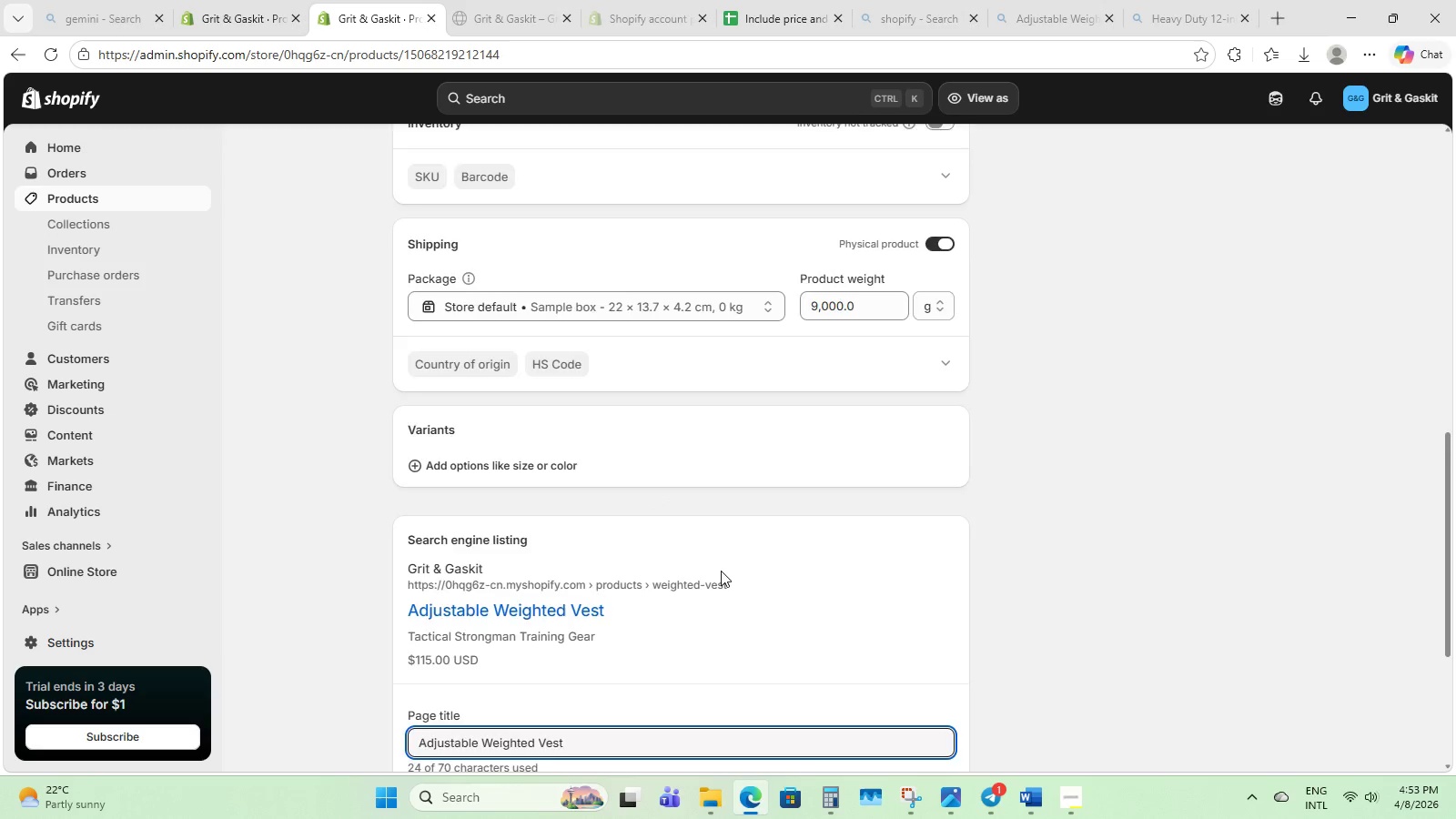 
scroll: coordinate [721, 571], scroll_direction: down, amount: 3.0
 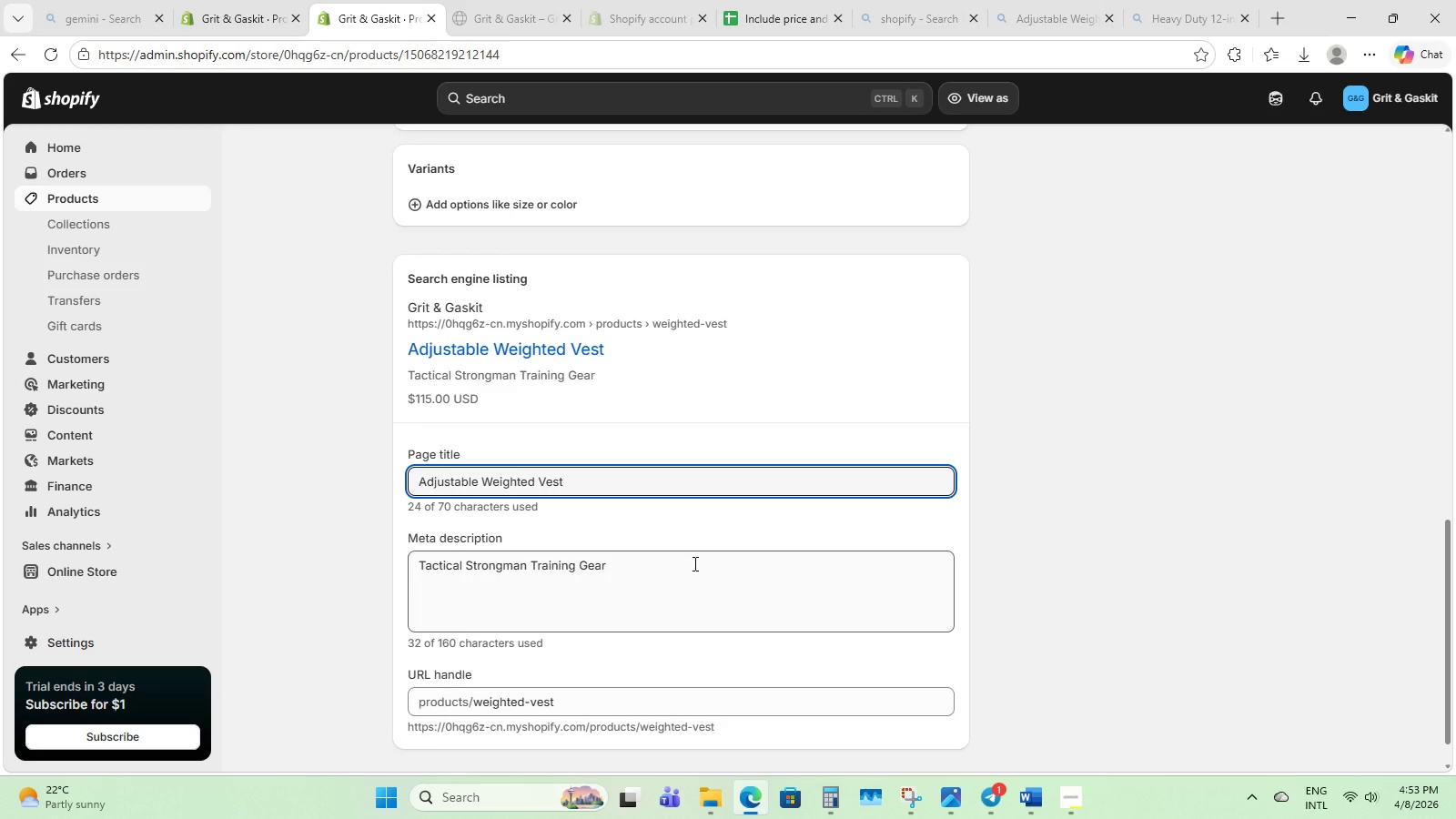 
wait(5.04)
 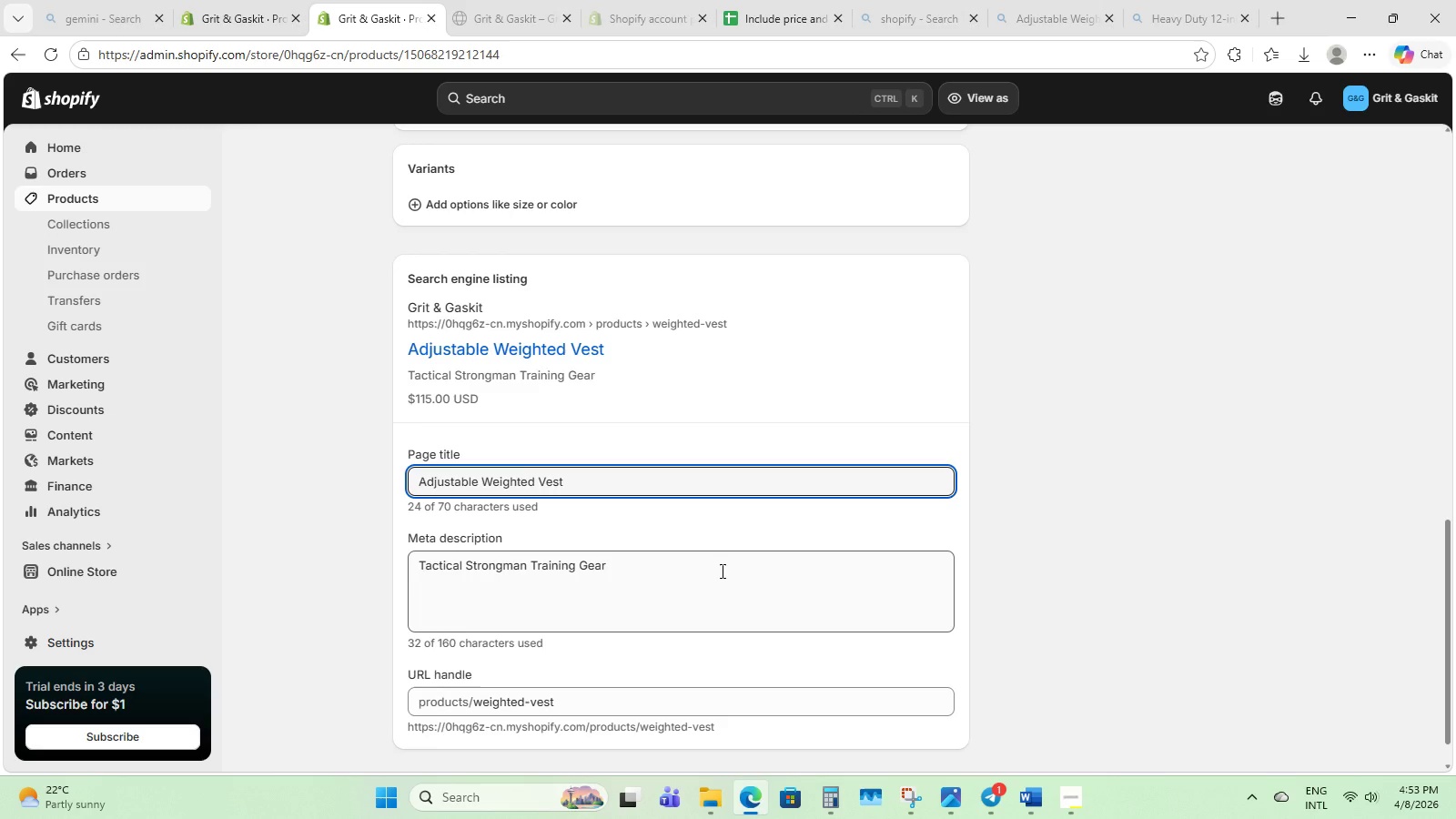 
scroll: coordinate [841, 600], scroll_direction: up, amount: 2.0
 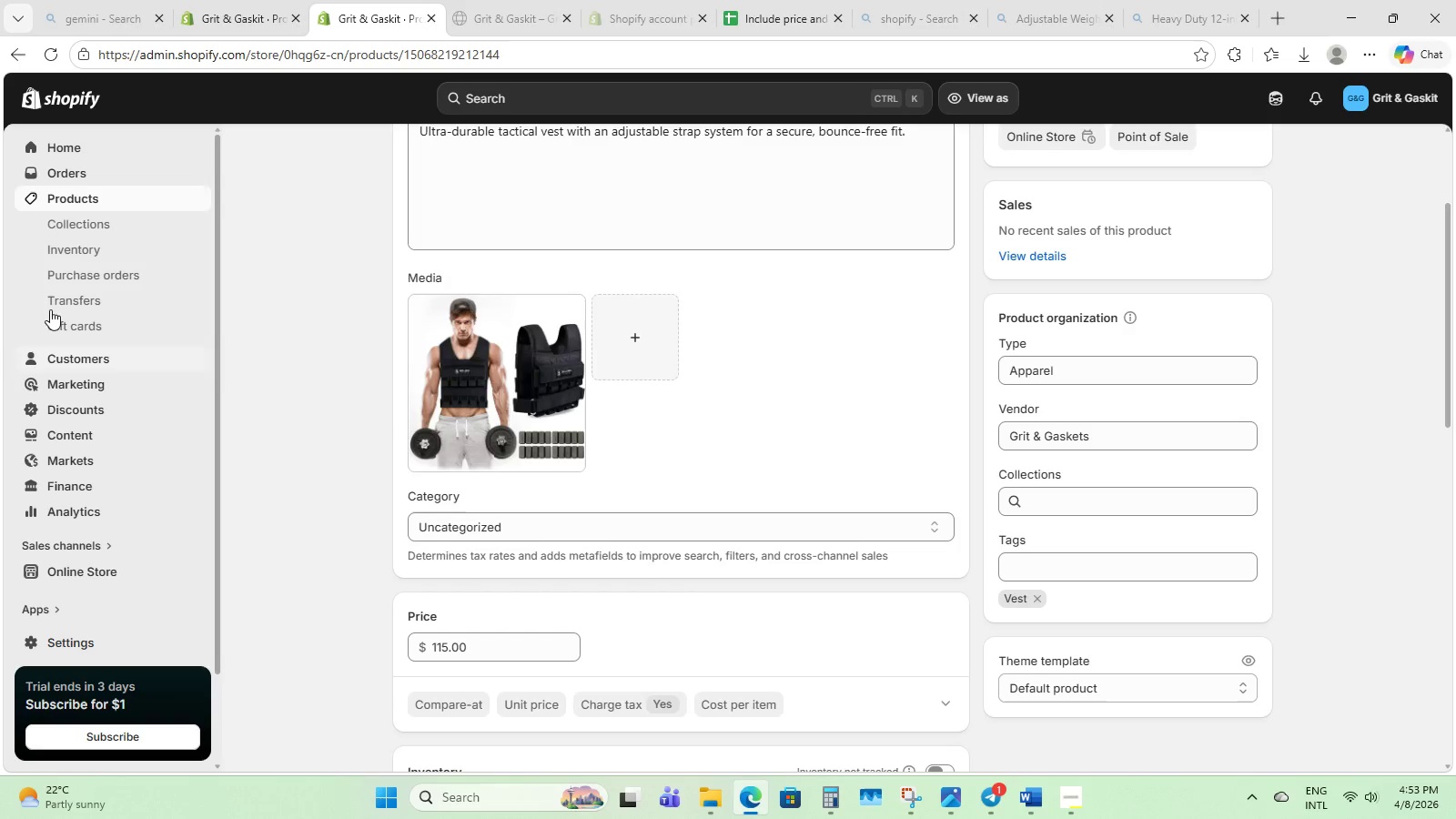 
left_click([71, 199])
 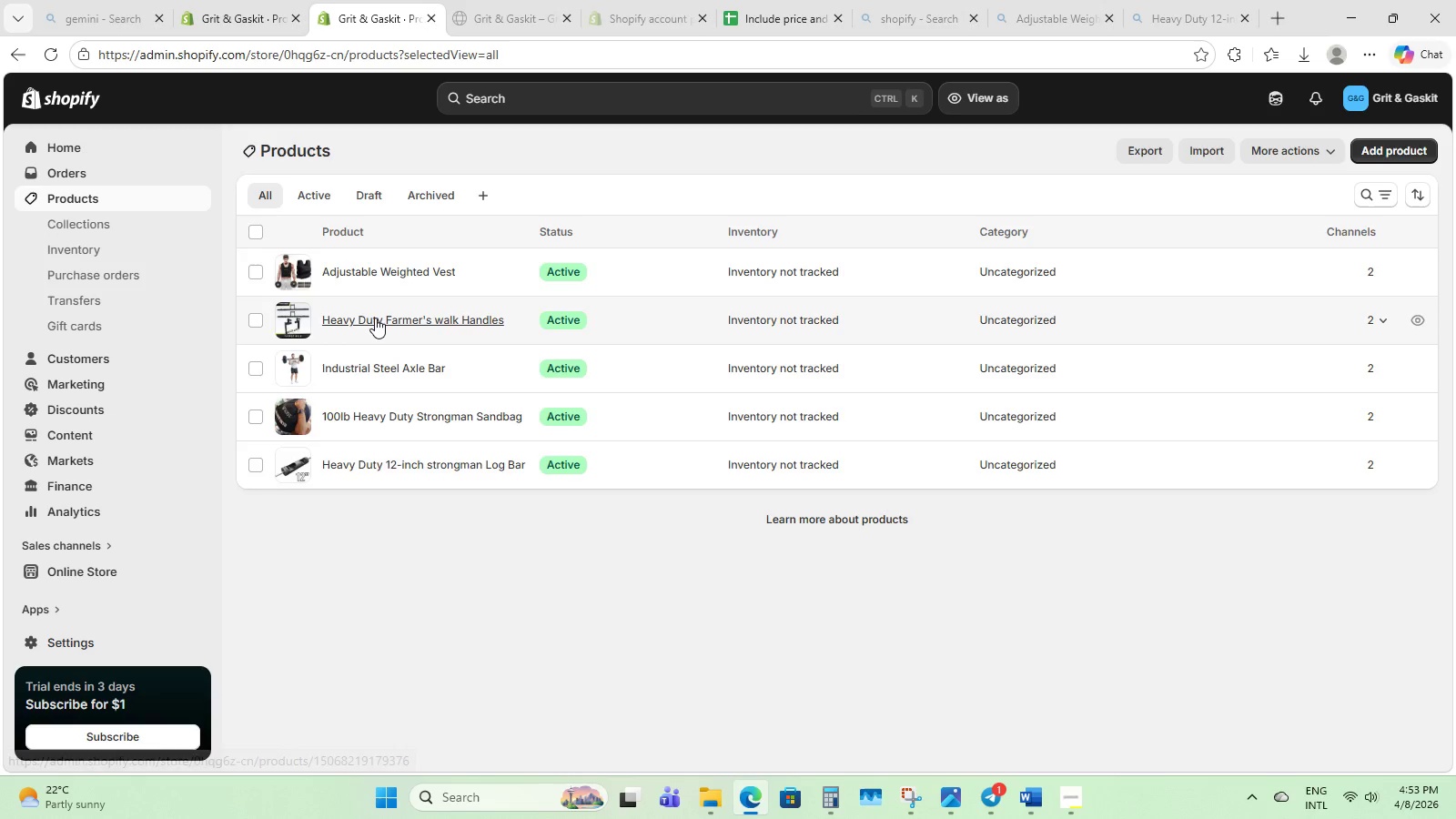 
left_click([375, 318])
 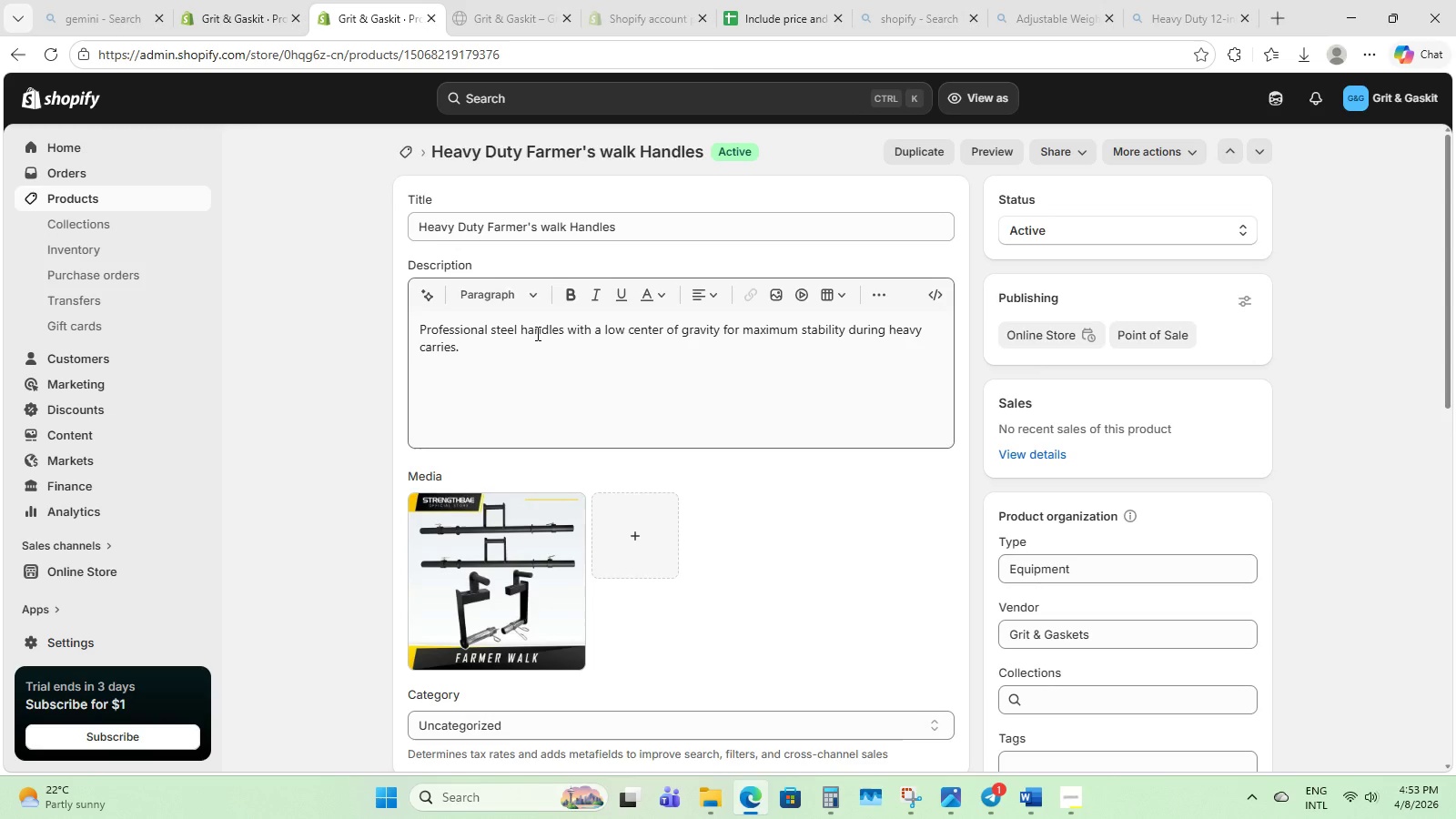 
wait(25.11)
 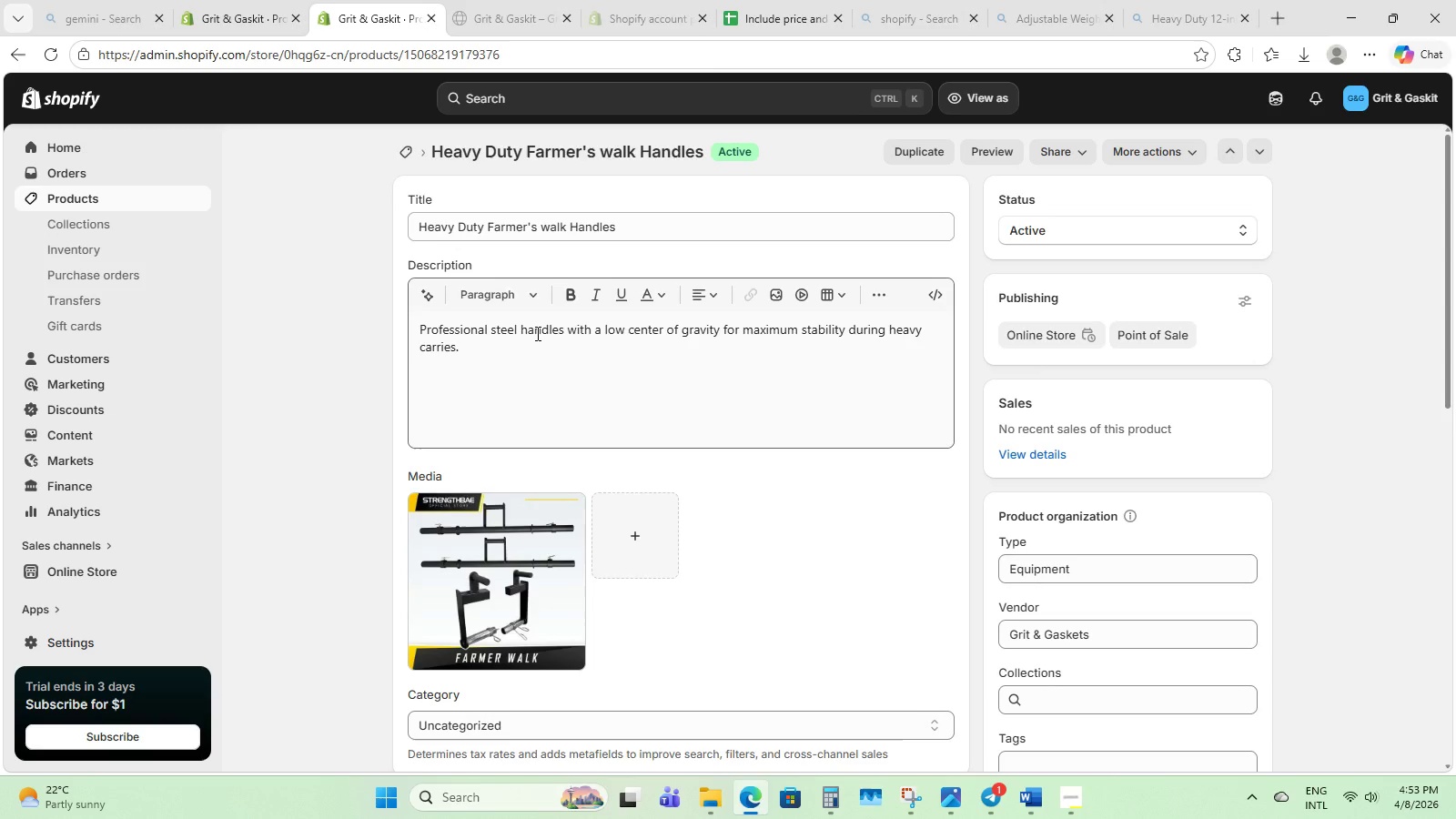 
scroll: coordinate [697, 553], scroll_direction: down, amount: 13.0
 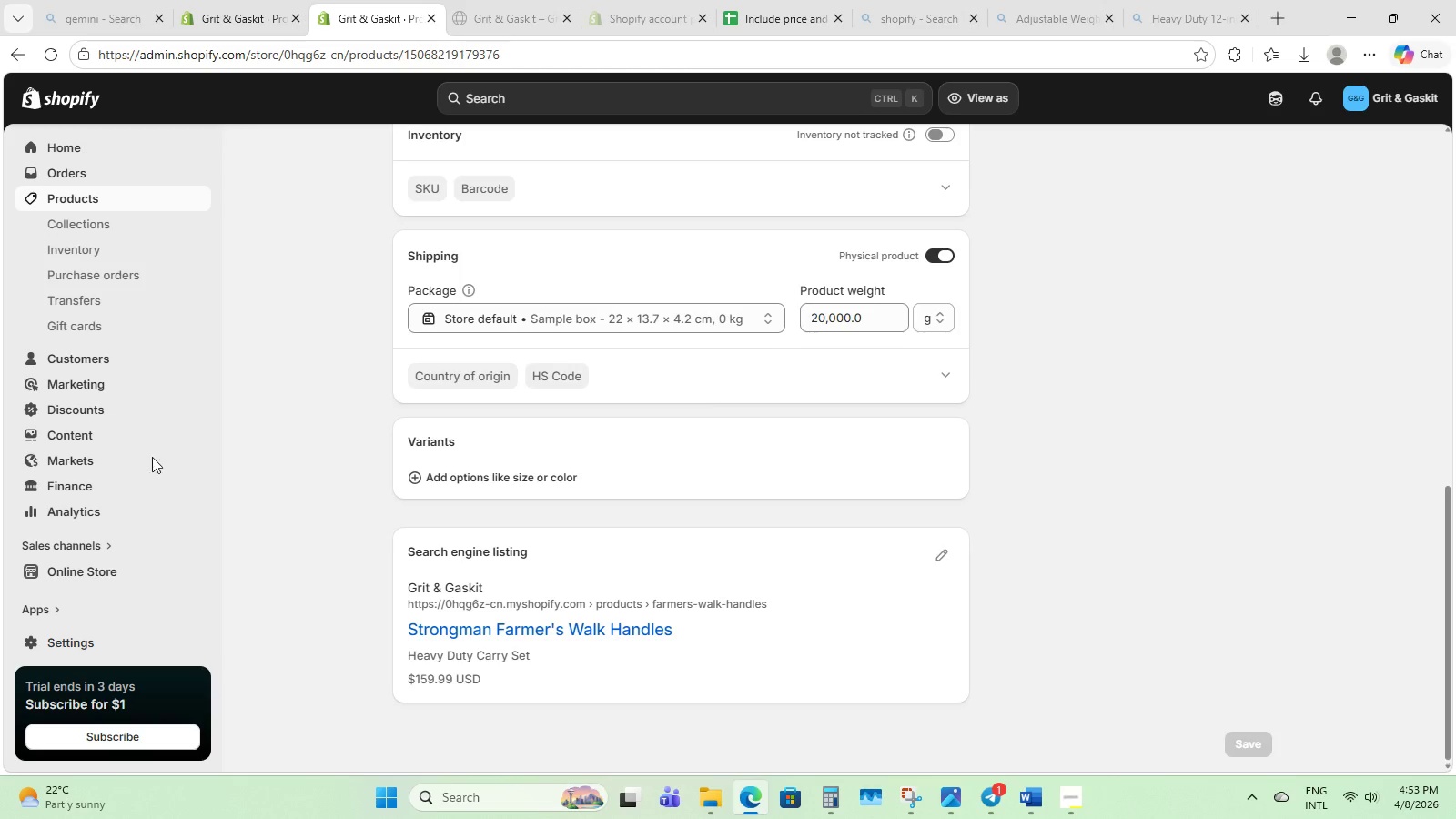 
scroll: coordinate [748, 513], scroll_direction: up, amount: 5.0
 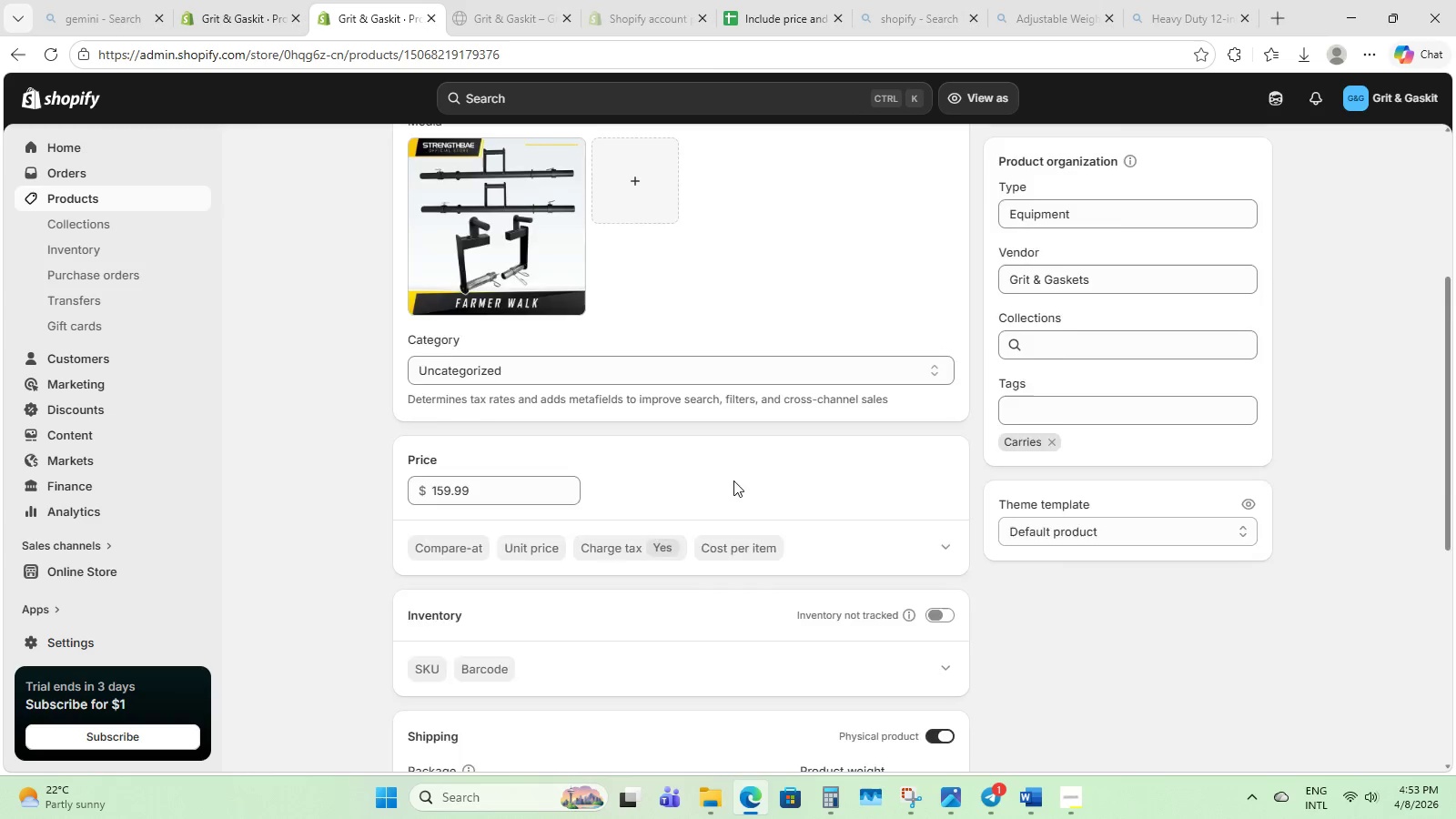 
scroll: coordinate [726, 486], scroll_direction: down, amount: 6.0
 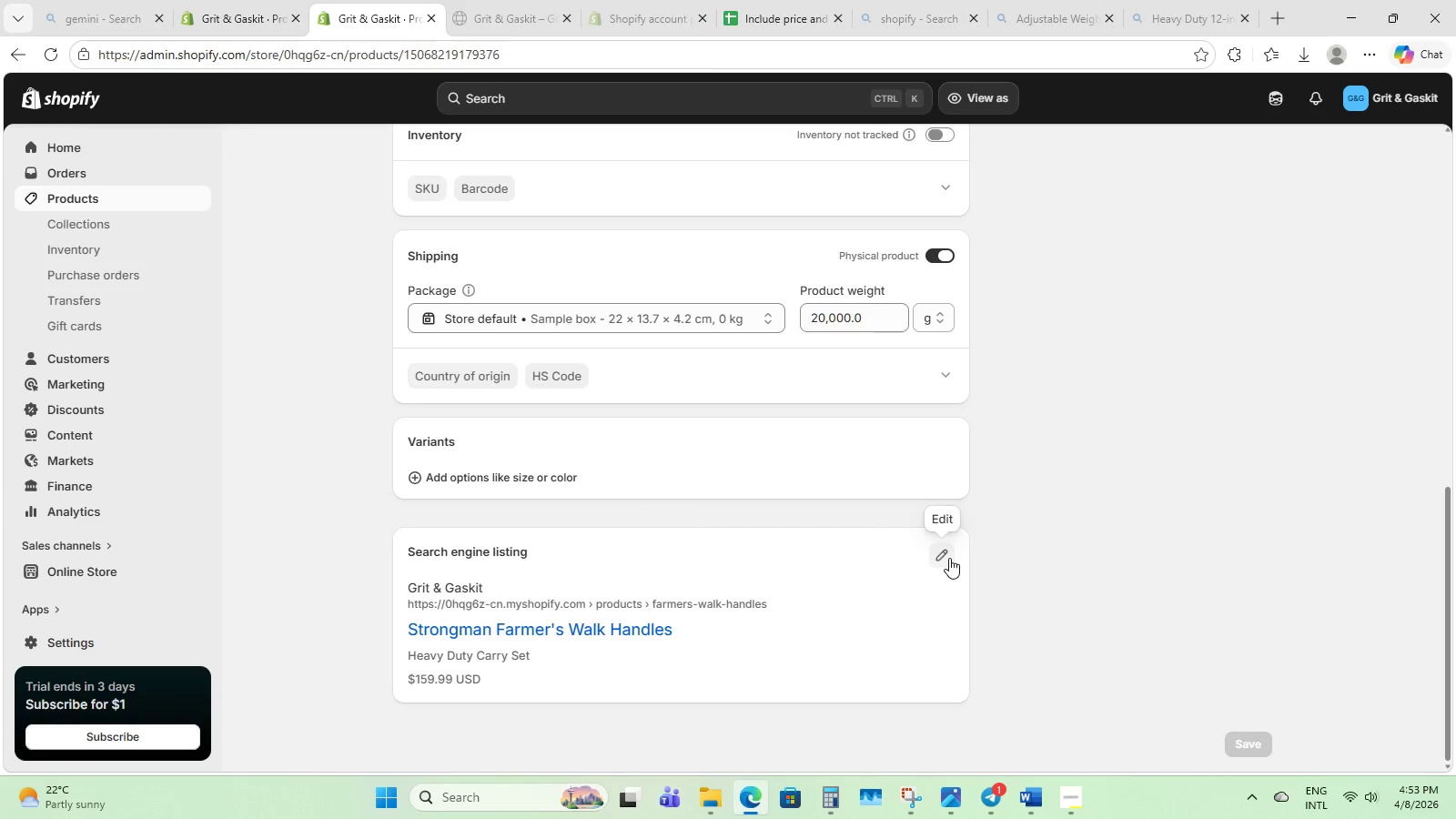 
left_click([949, 558])
 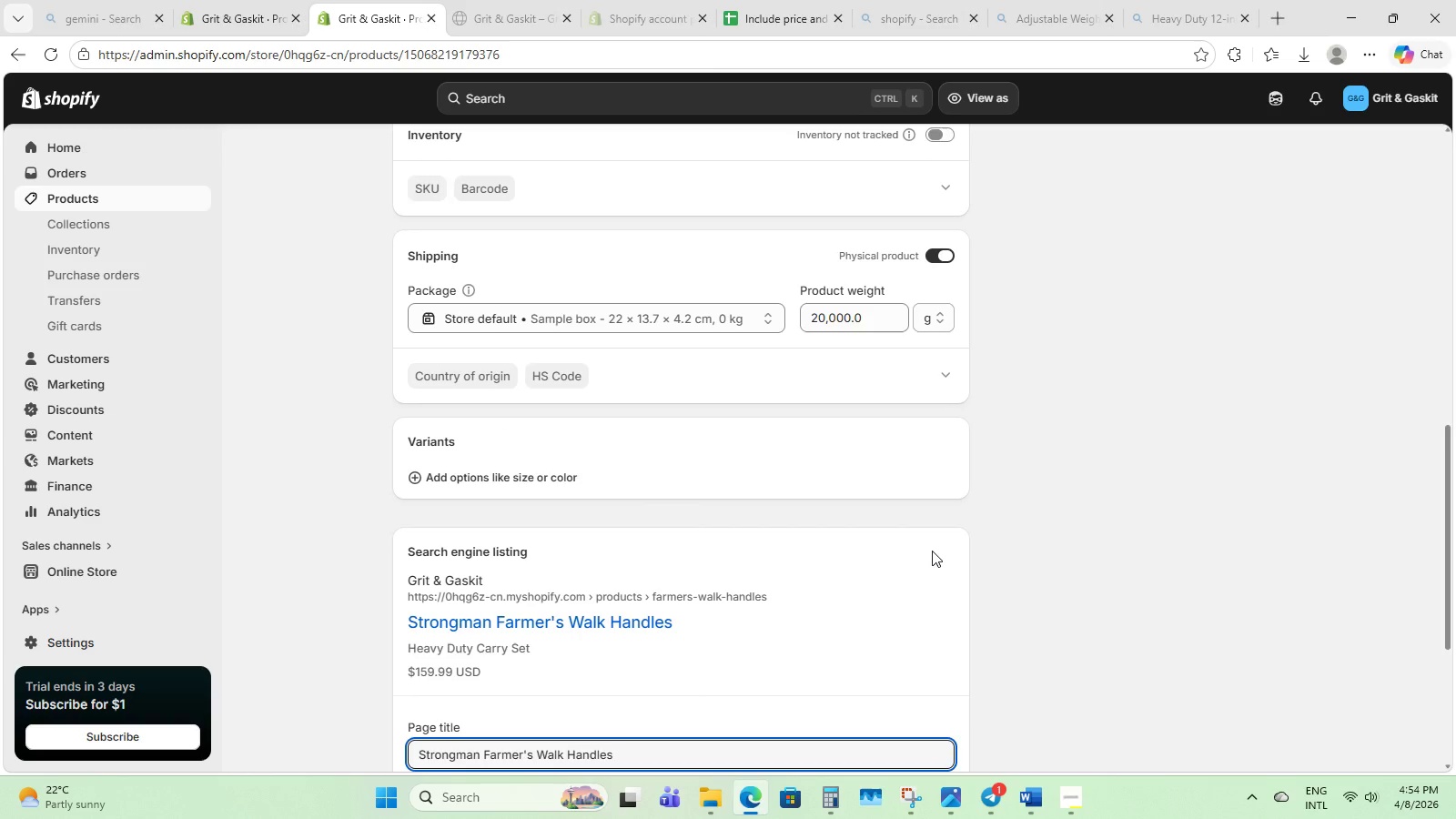 
scroll: coordinate [716, 537], scroll_direction: down, amount: 6.0
 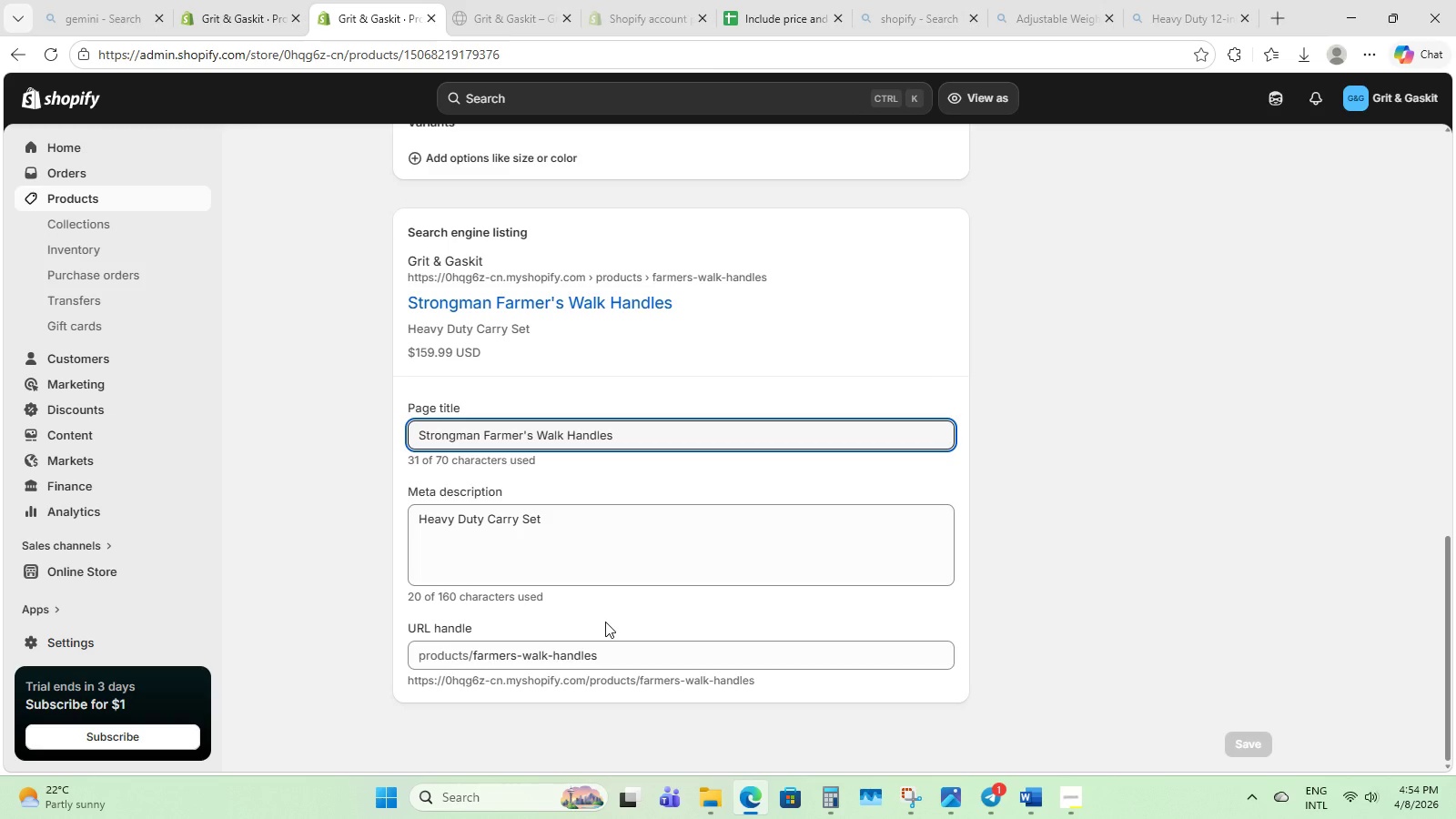 
scroll: coordinate [605, 622], scroll_direction: up, amount: 4.0
 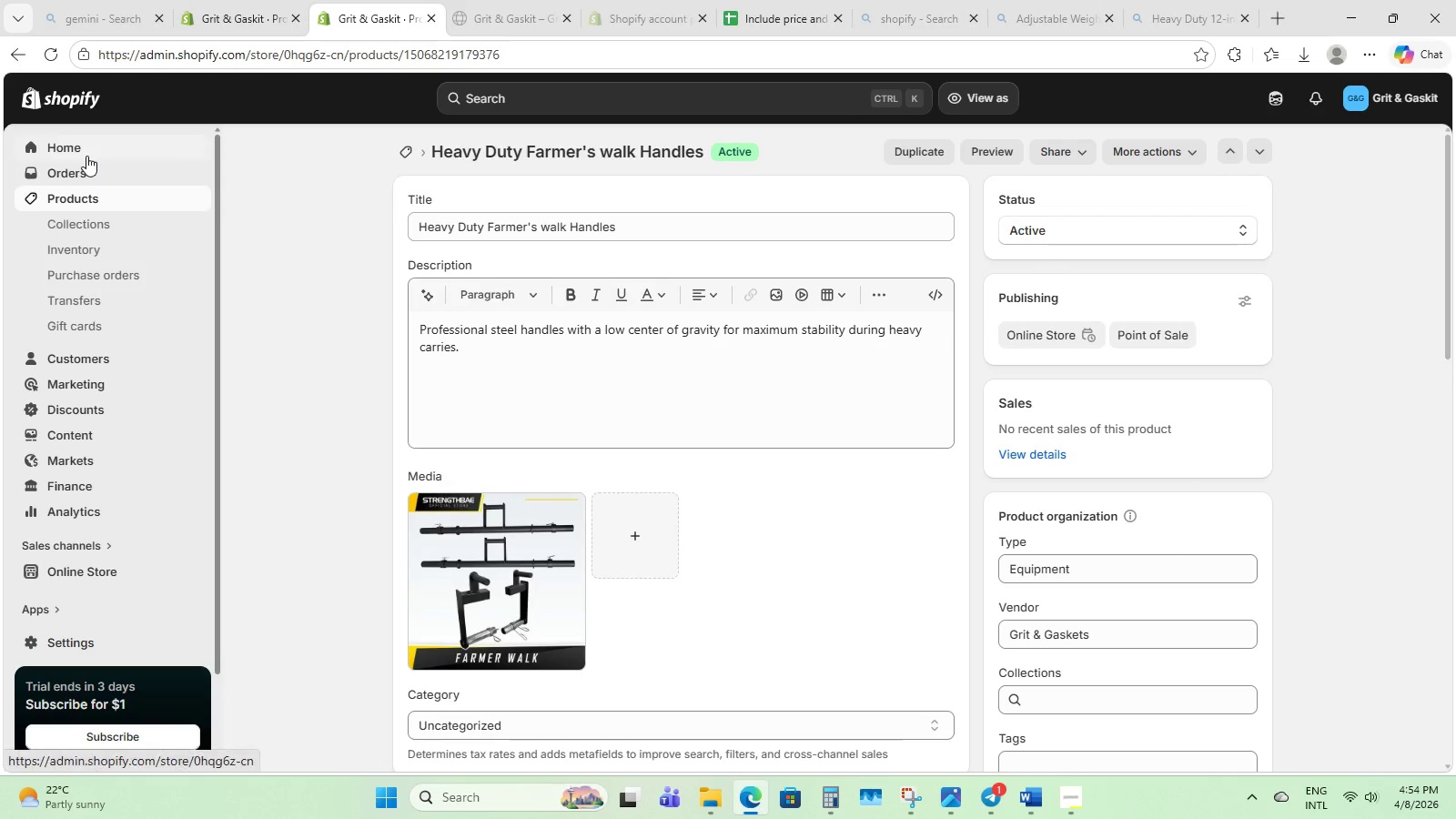 
left_click([86, 156])
 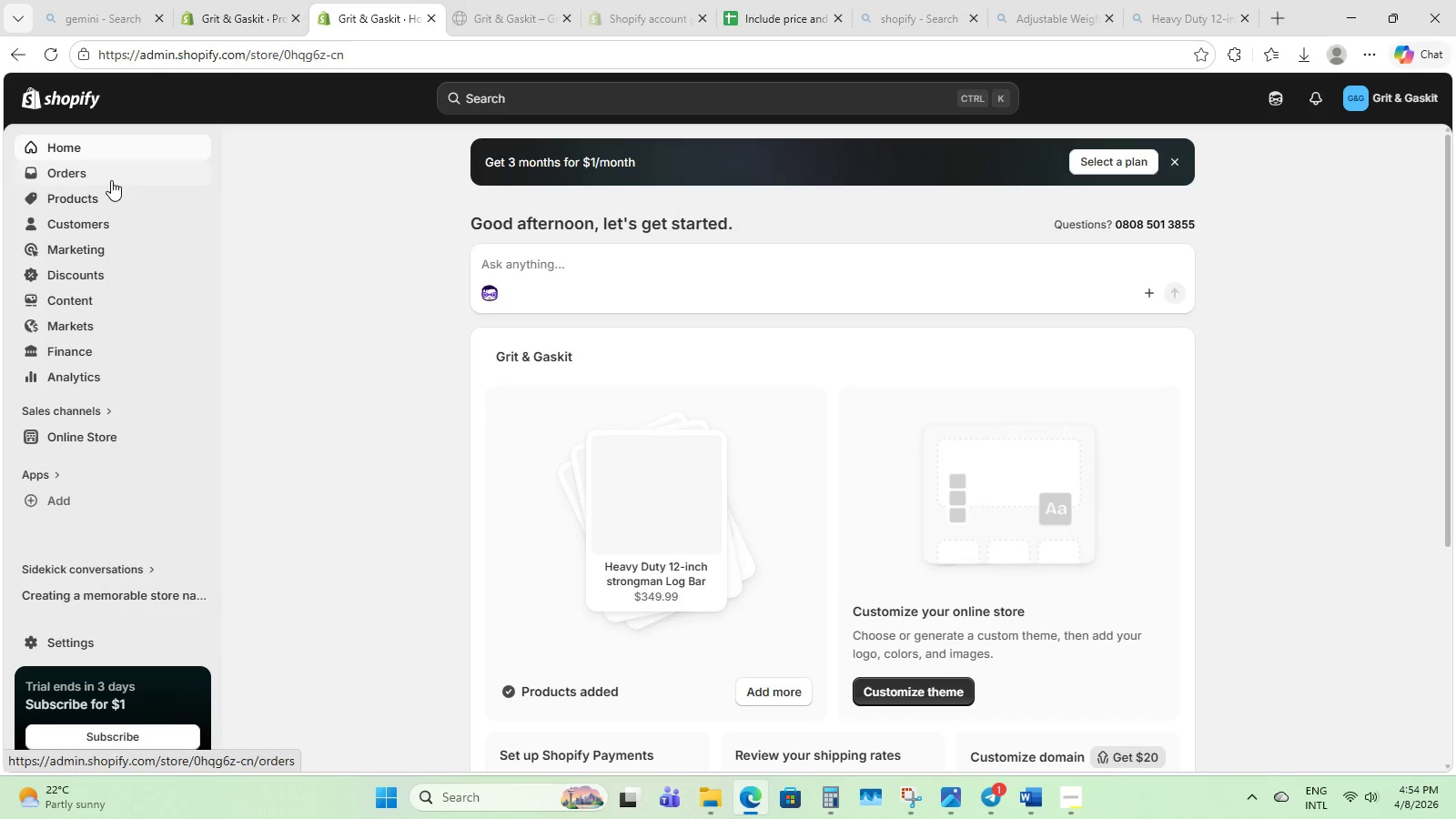 
left_click([112, 179])
 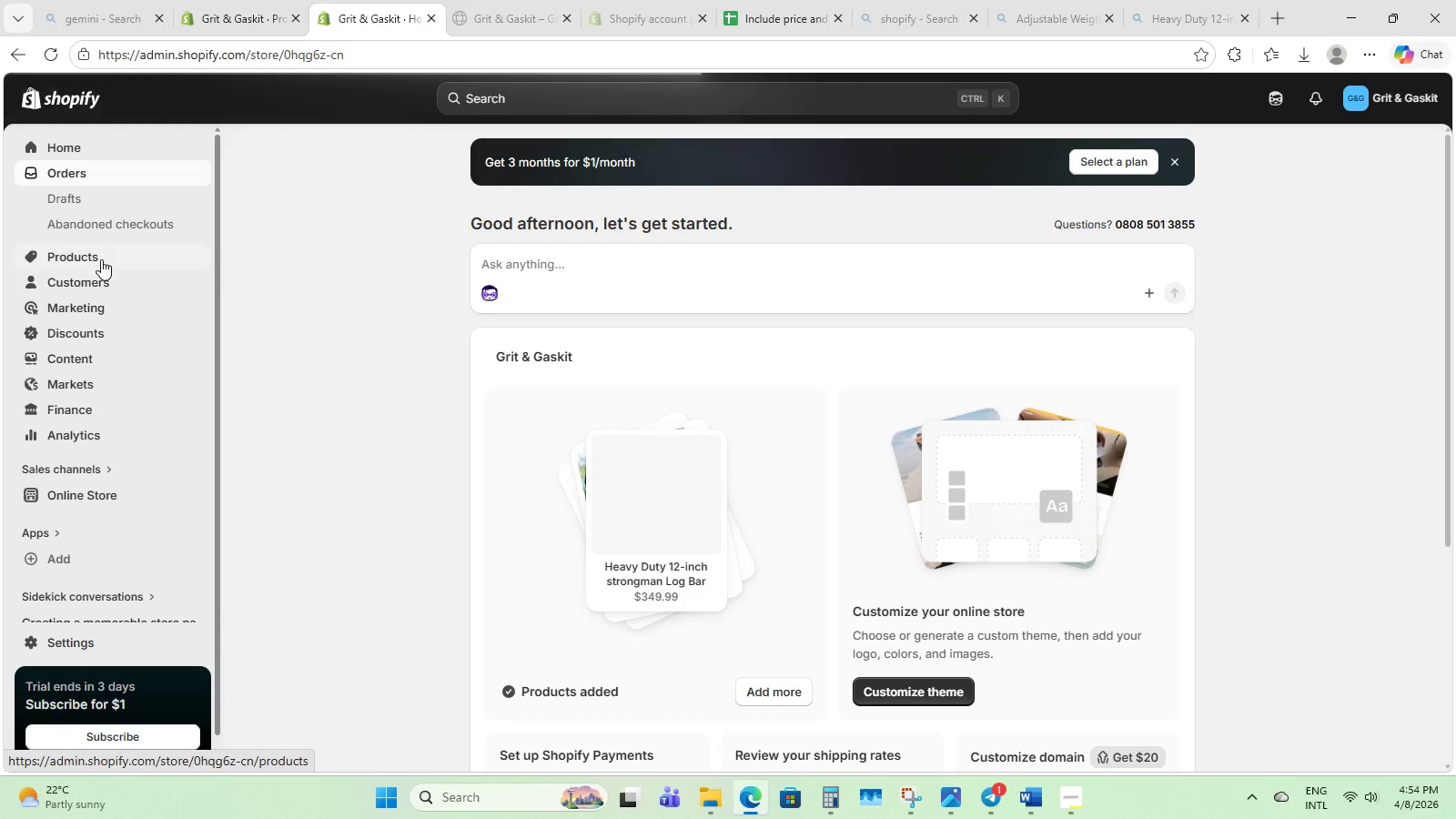 
left_click([101, 259])
 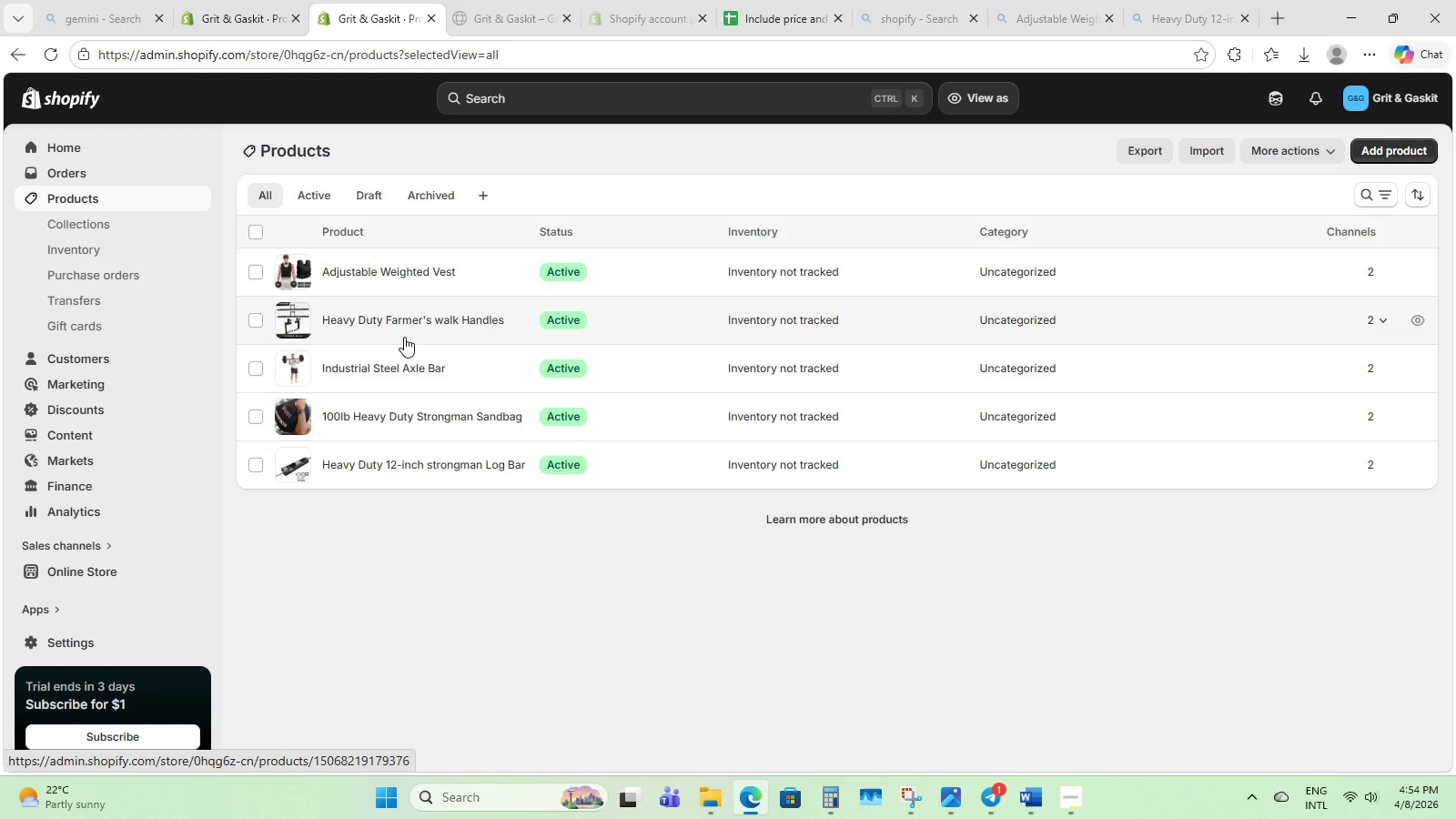 
left_click([392, 369])
 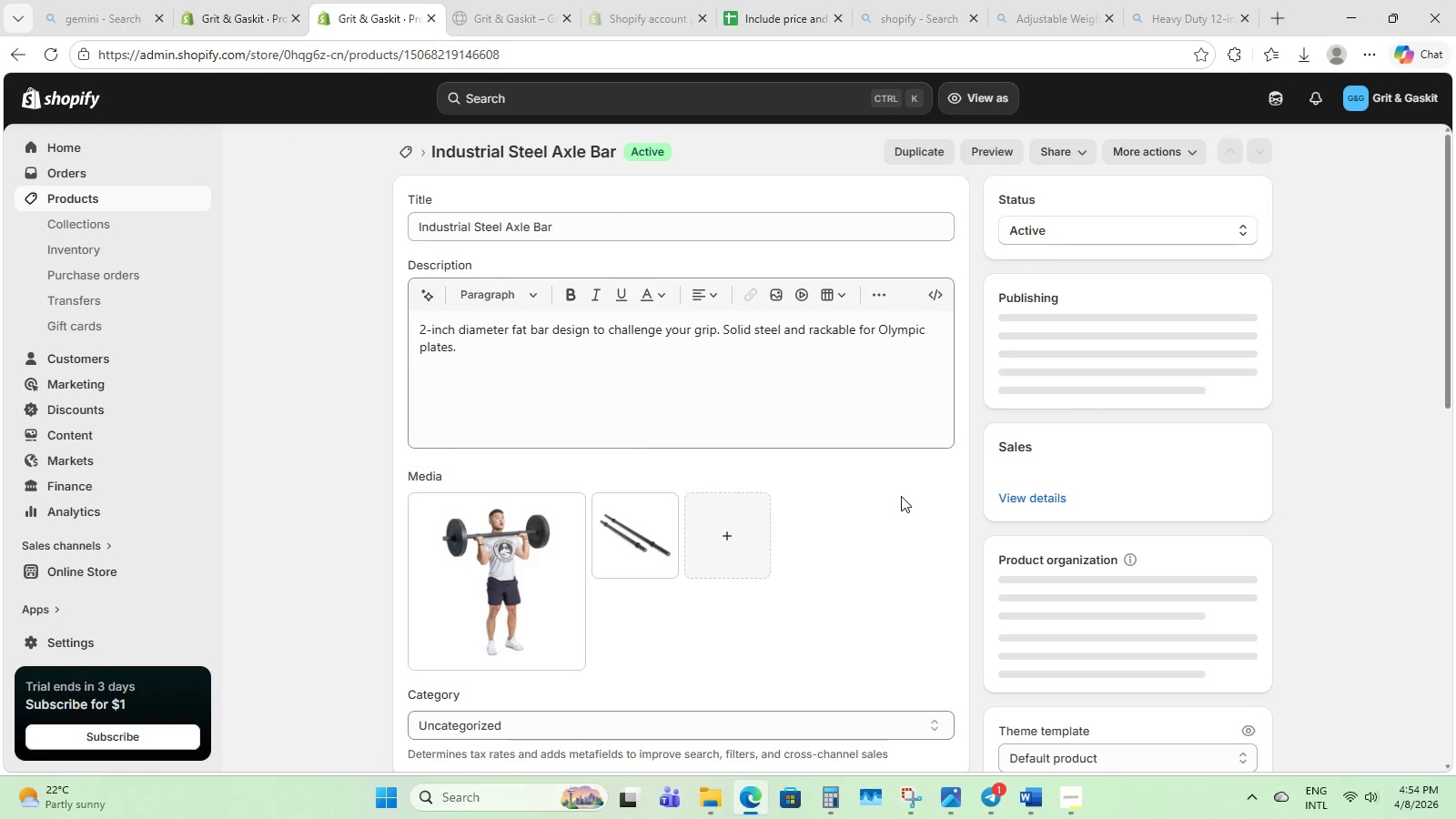 
scroll: coordinate [895, 483], scroll_direction: down, amount: 11.0
 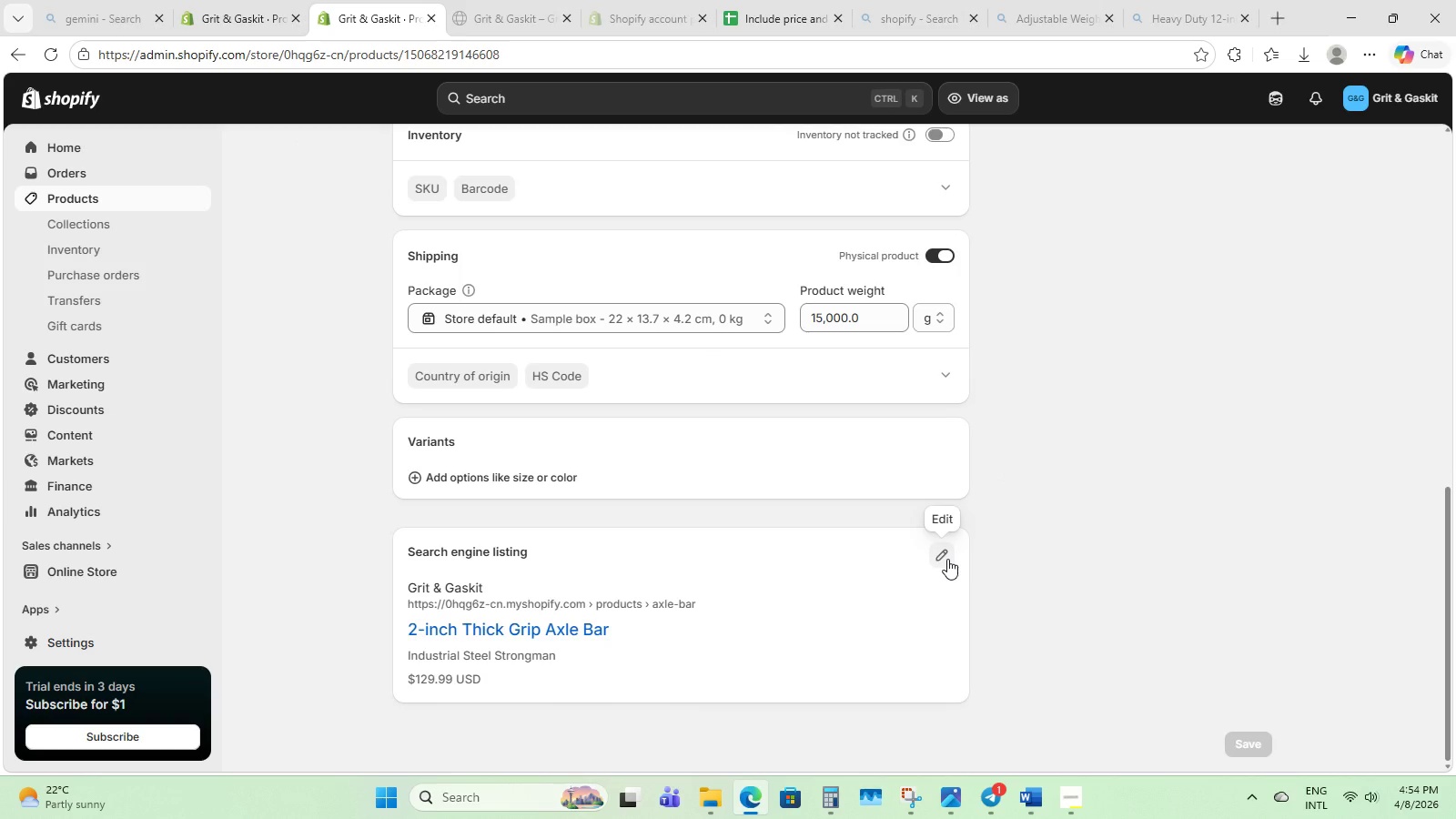 
left_click([947, 559])
 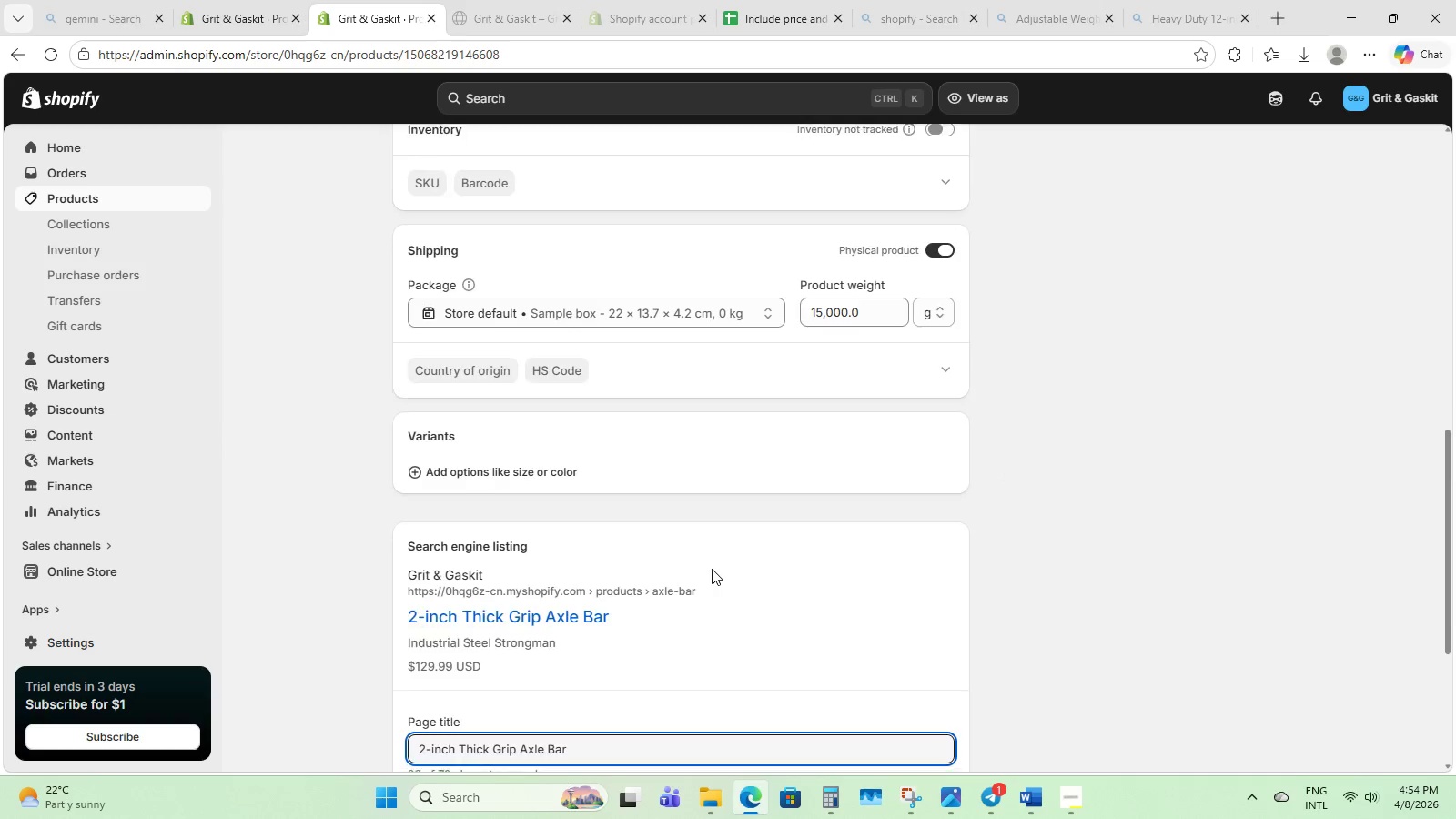 
scroll: coordinate [712, 569], scroll_direction: down, amount: 5.0
 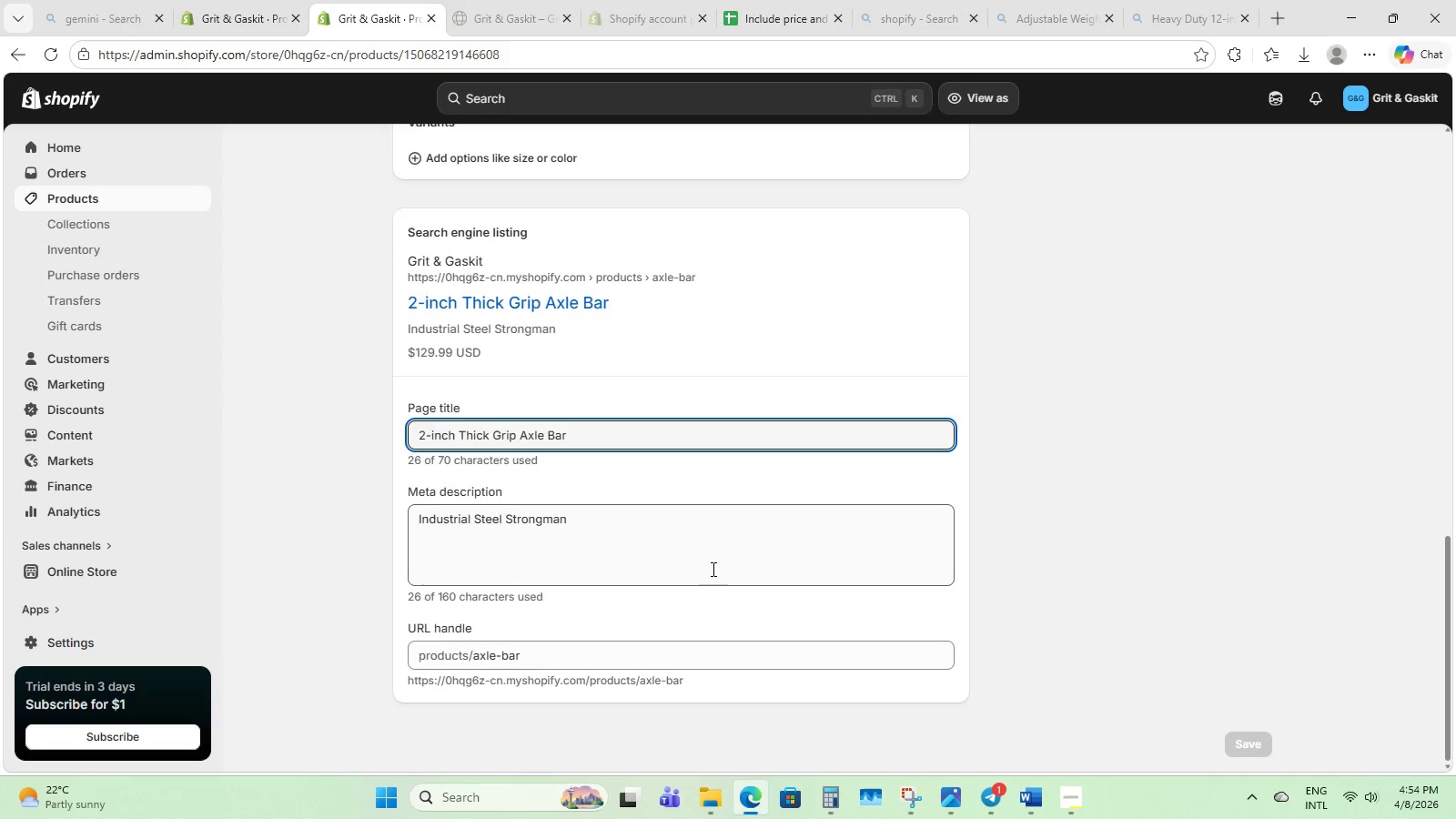 
scroll: coordinate [712, 569], scroll_direction: up, amount: 2.0
 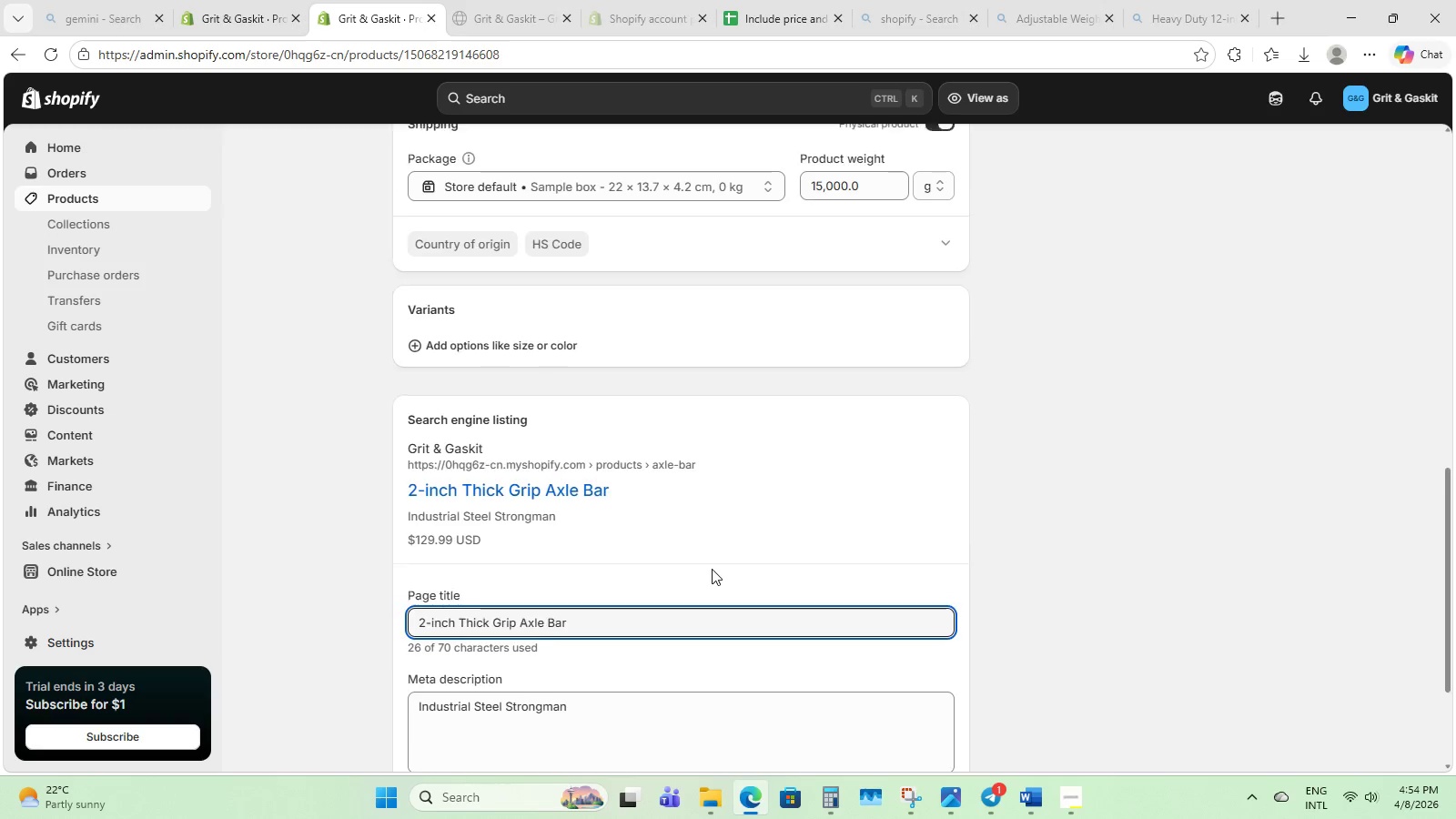 
scroll: coordinate [712, 569], scroll_direction: down, amount: 5.0
 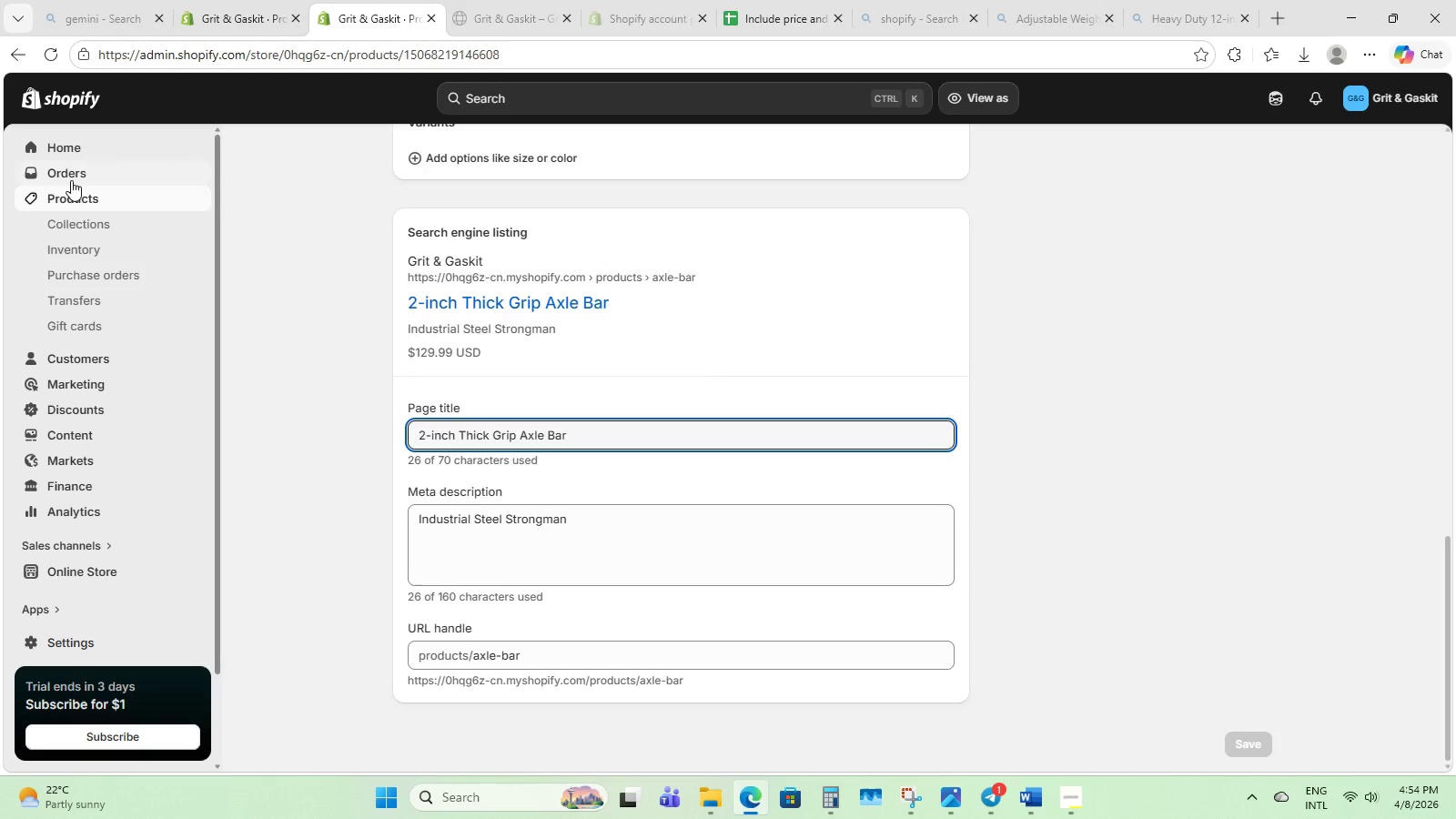 
left_click([76, 200])
 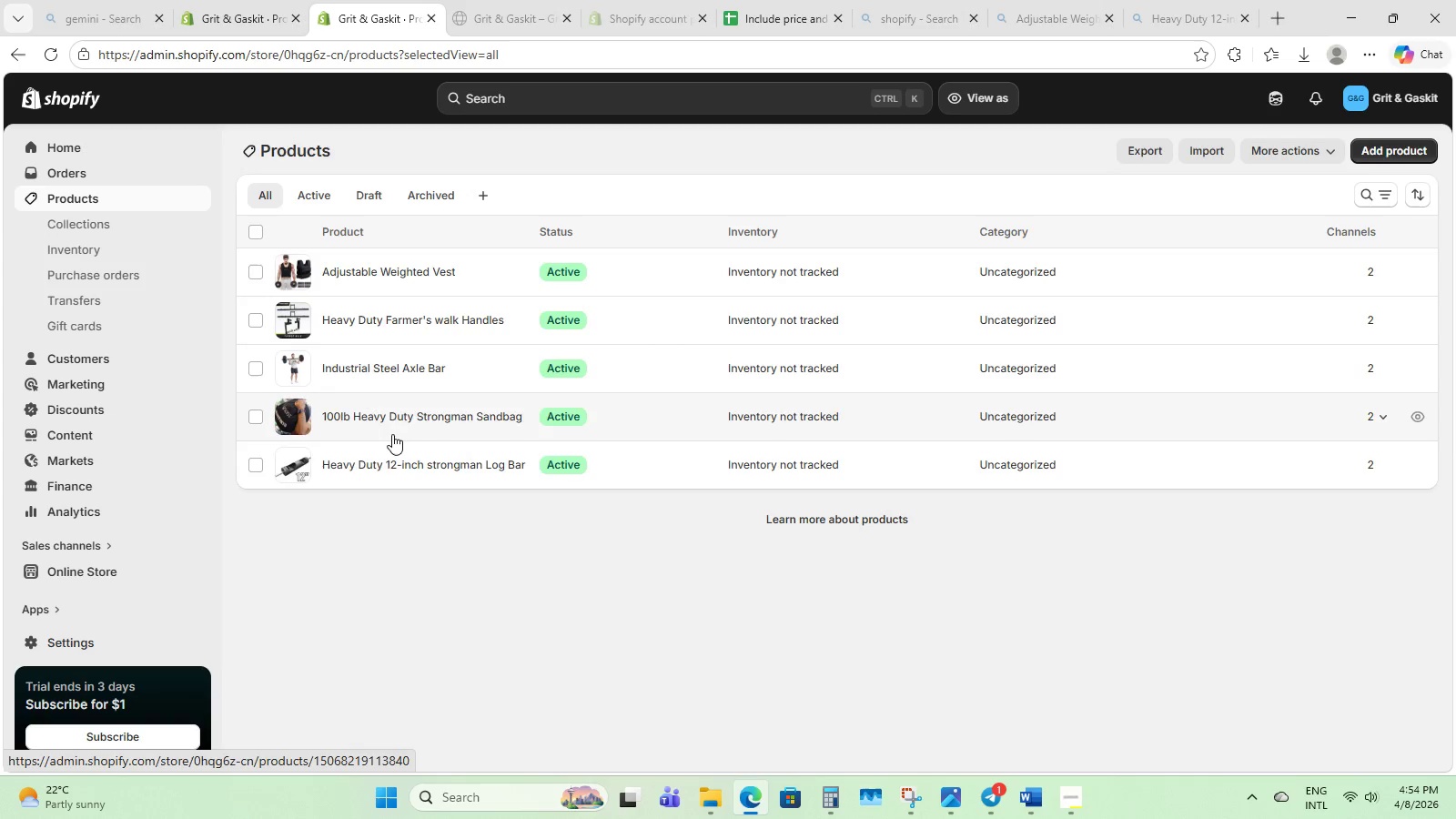 
left_click([379, 470])
 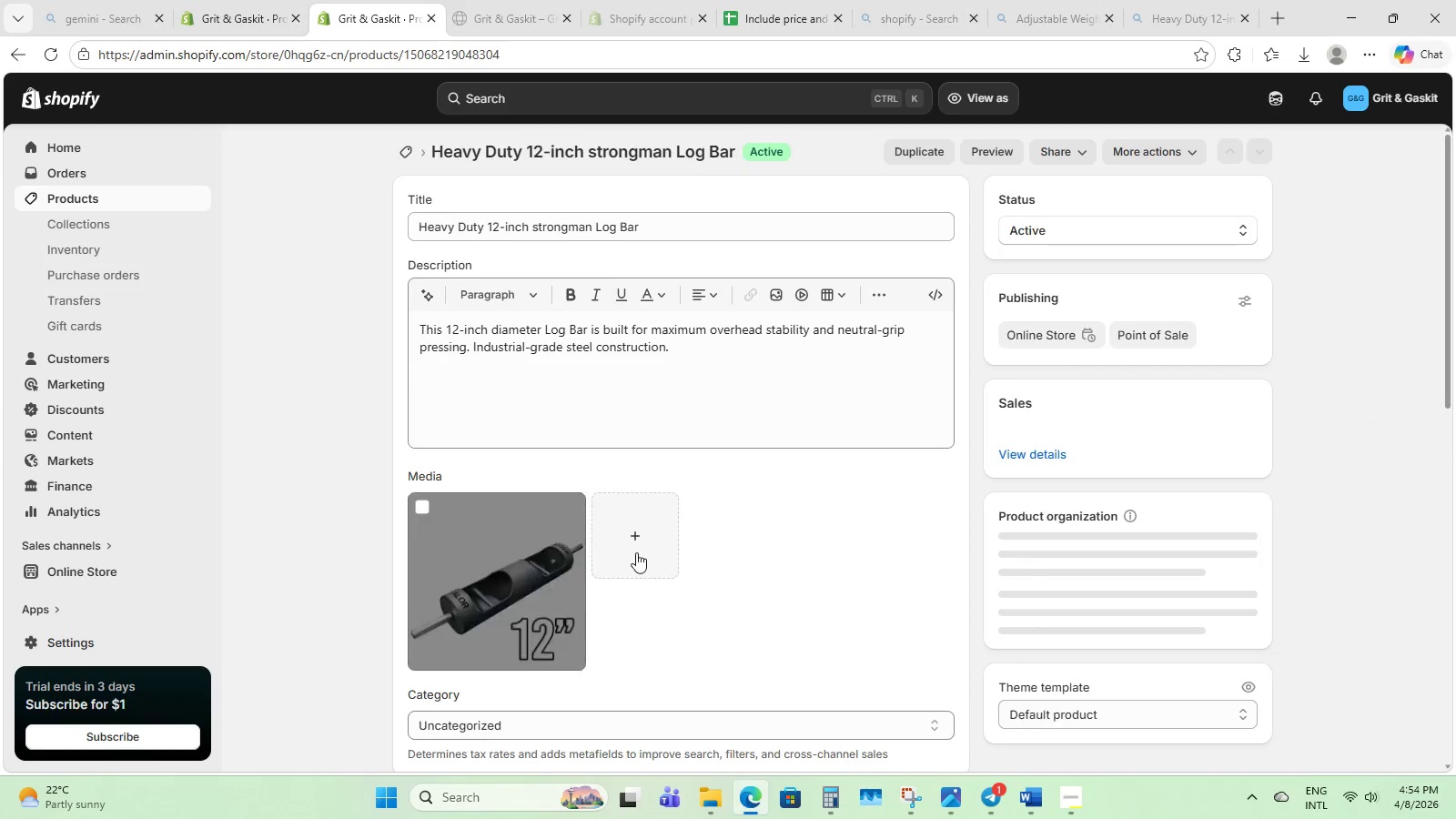 
scroll: coordinate [634, 552], scroll_direction: down, amount: 14.0
 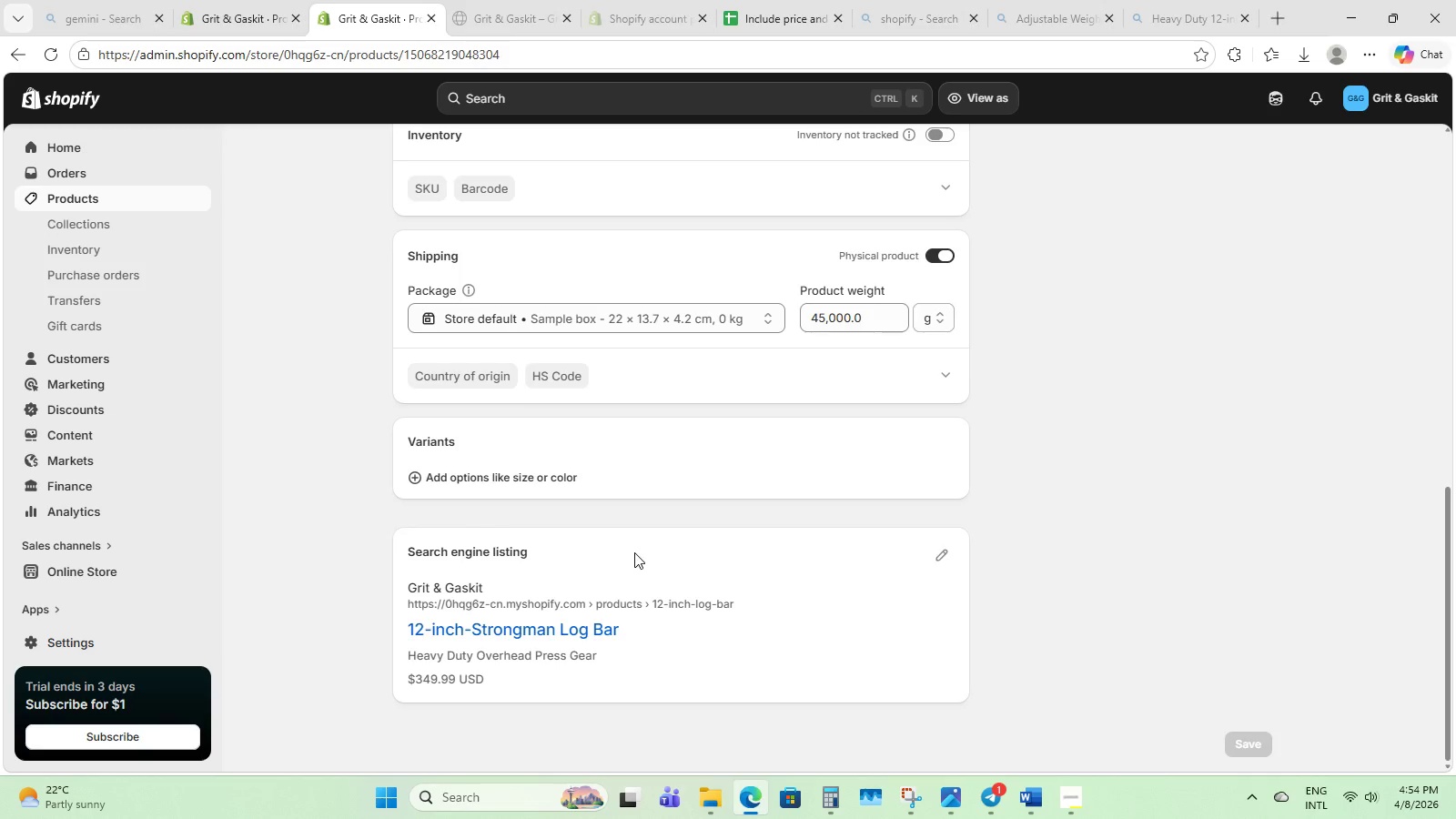 
scroll: coordinate [634, 552], scroll_direction: up, amount: 1.0
 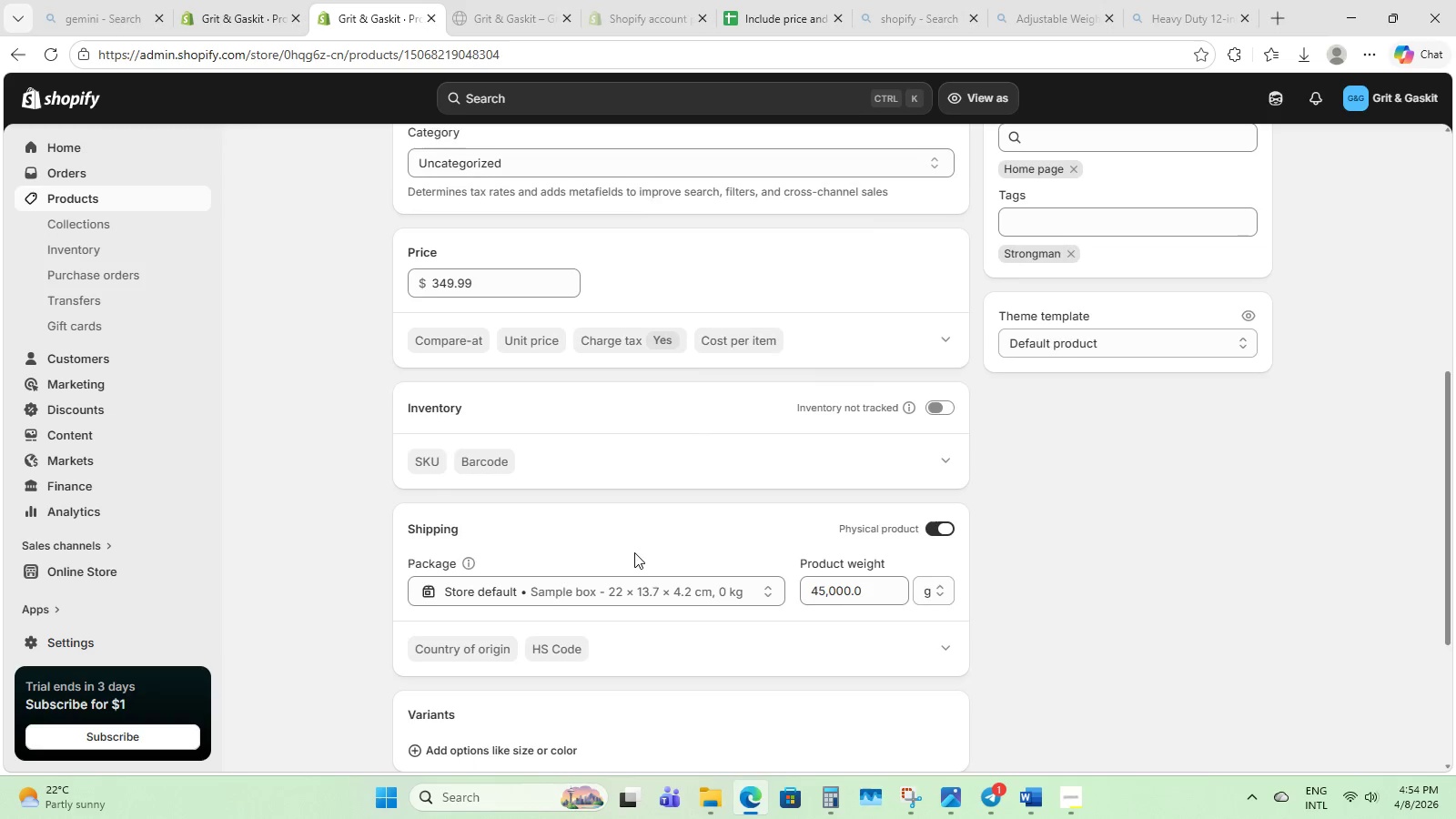 
scroll: coordinate [634, 552], scroll_direction: down, amount: 4.0
 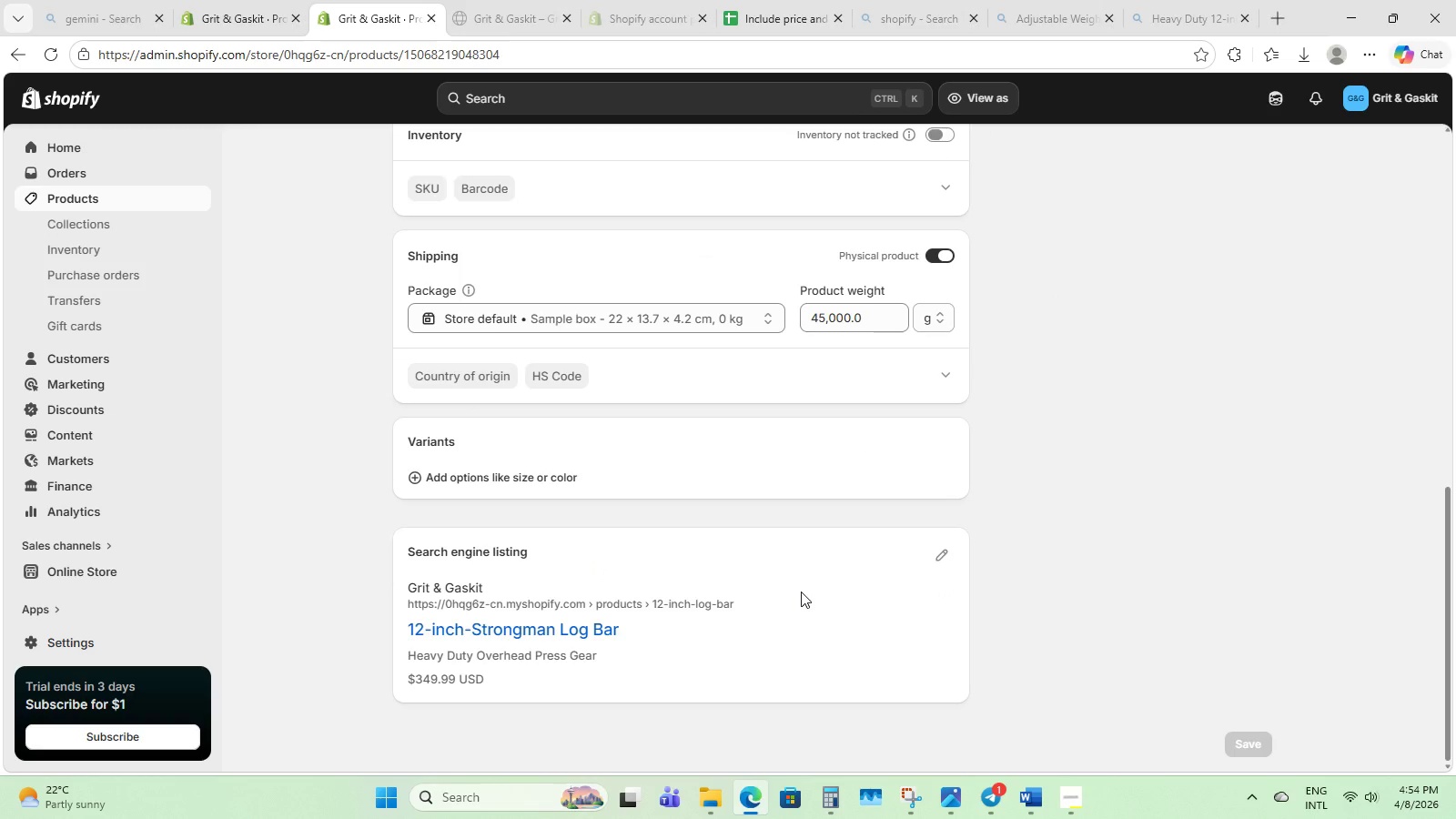 
wait(6.94)
 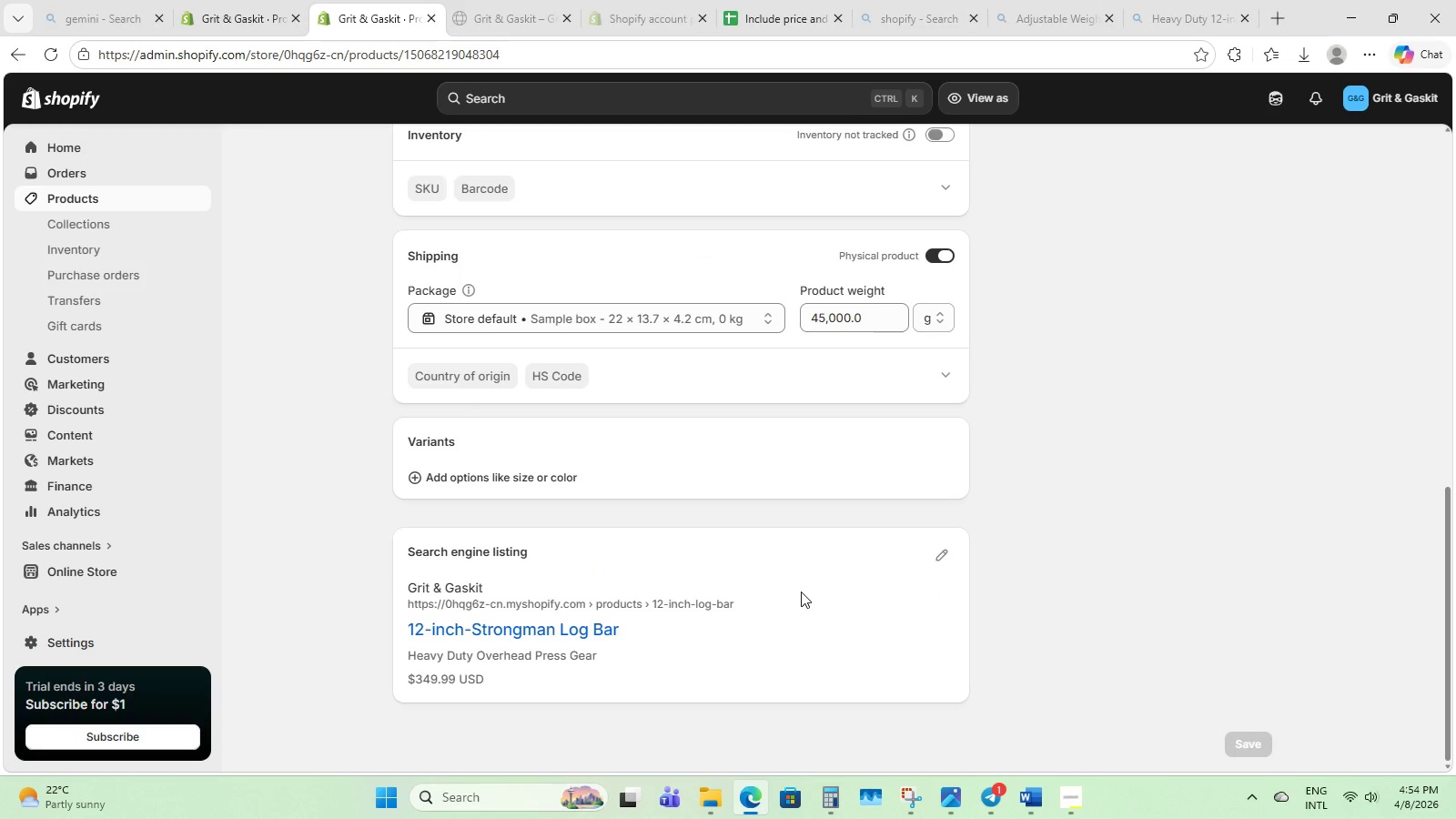 
left_click([89, 197])
 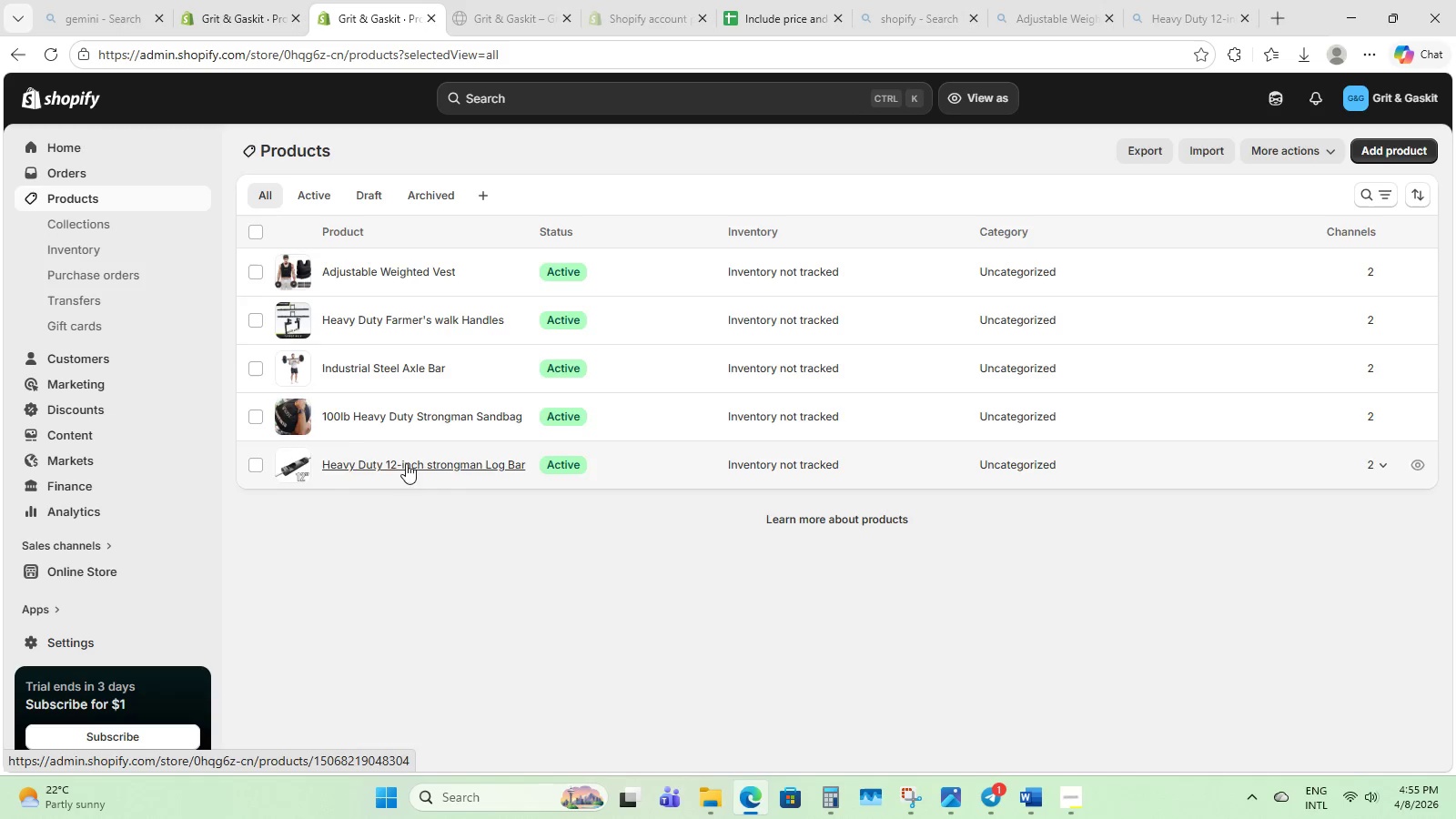 
wait(25.67)
 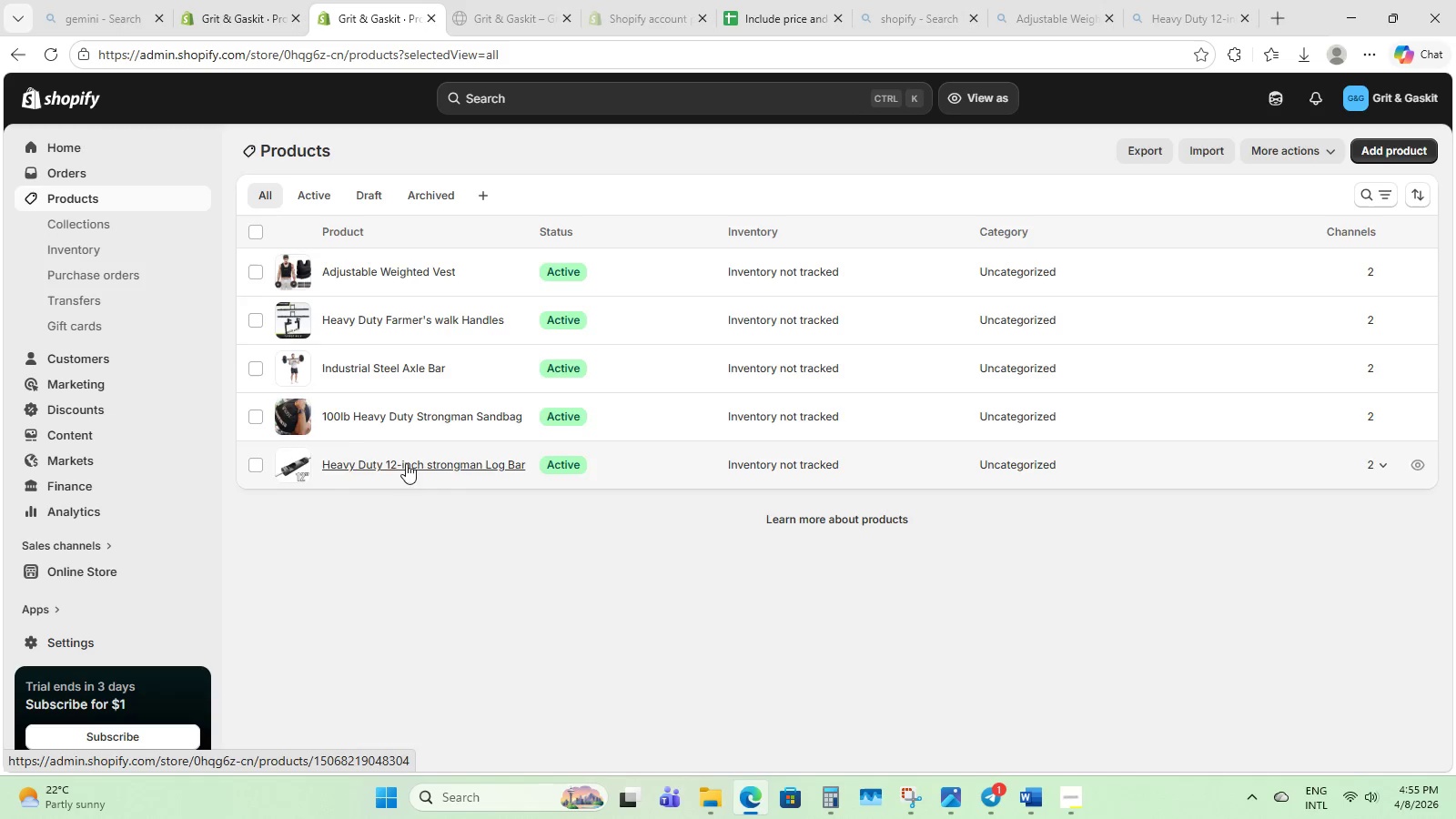 
left_click([422, 274])
 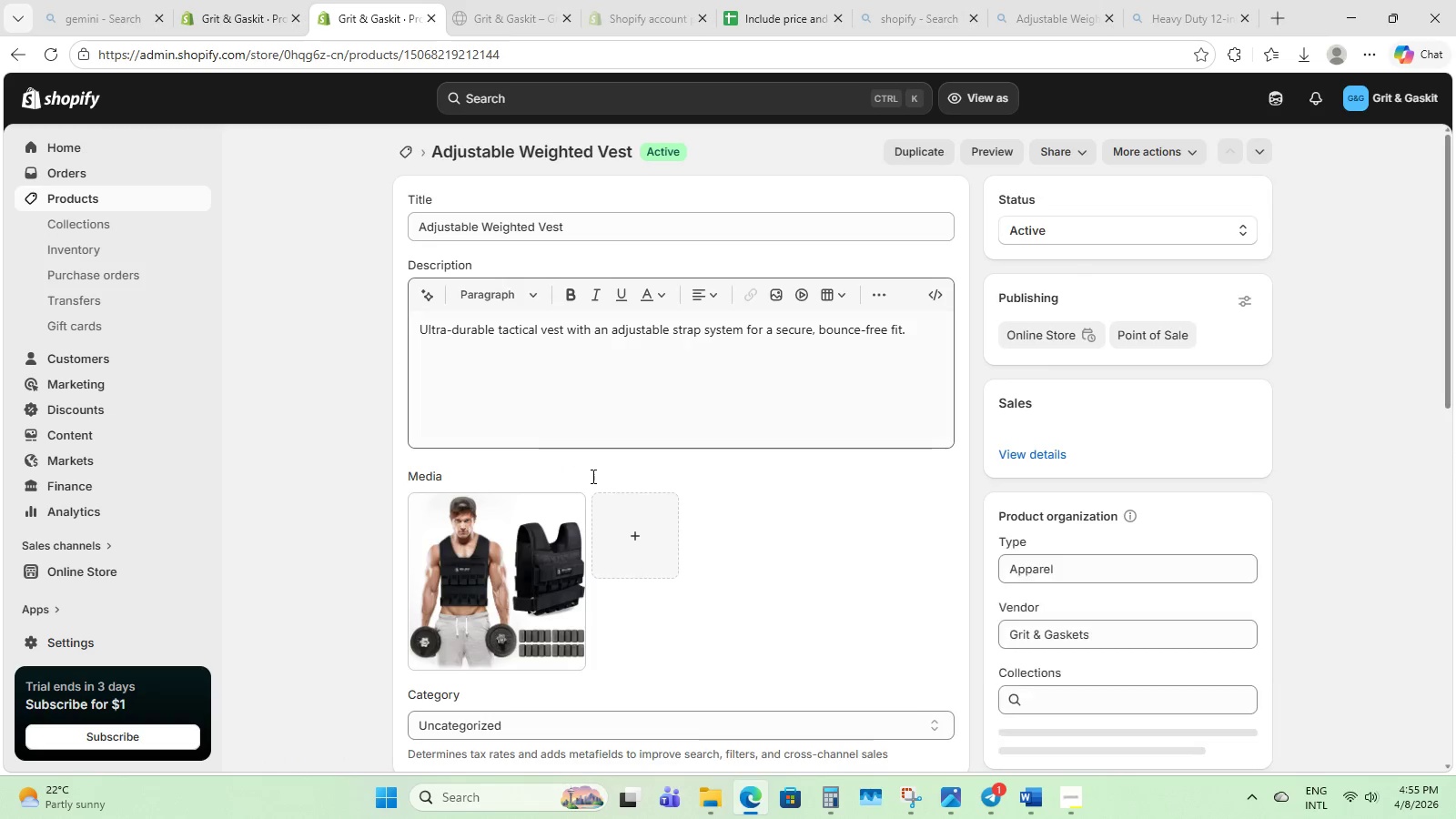 
scroll: coordinate [601, 487], scroll_direction: down, amount: 13.0
 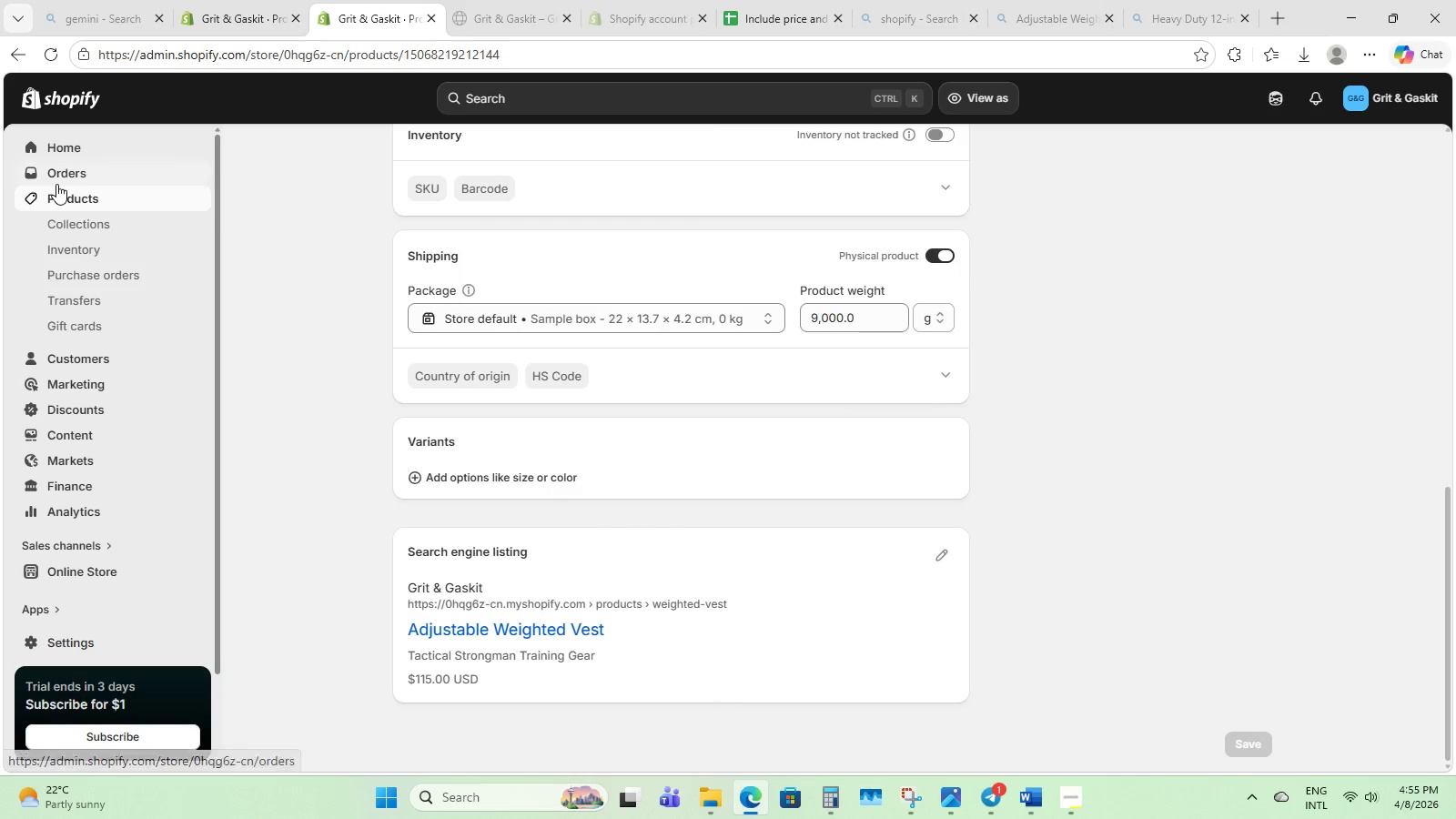 
left_click([61, 200])
 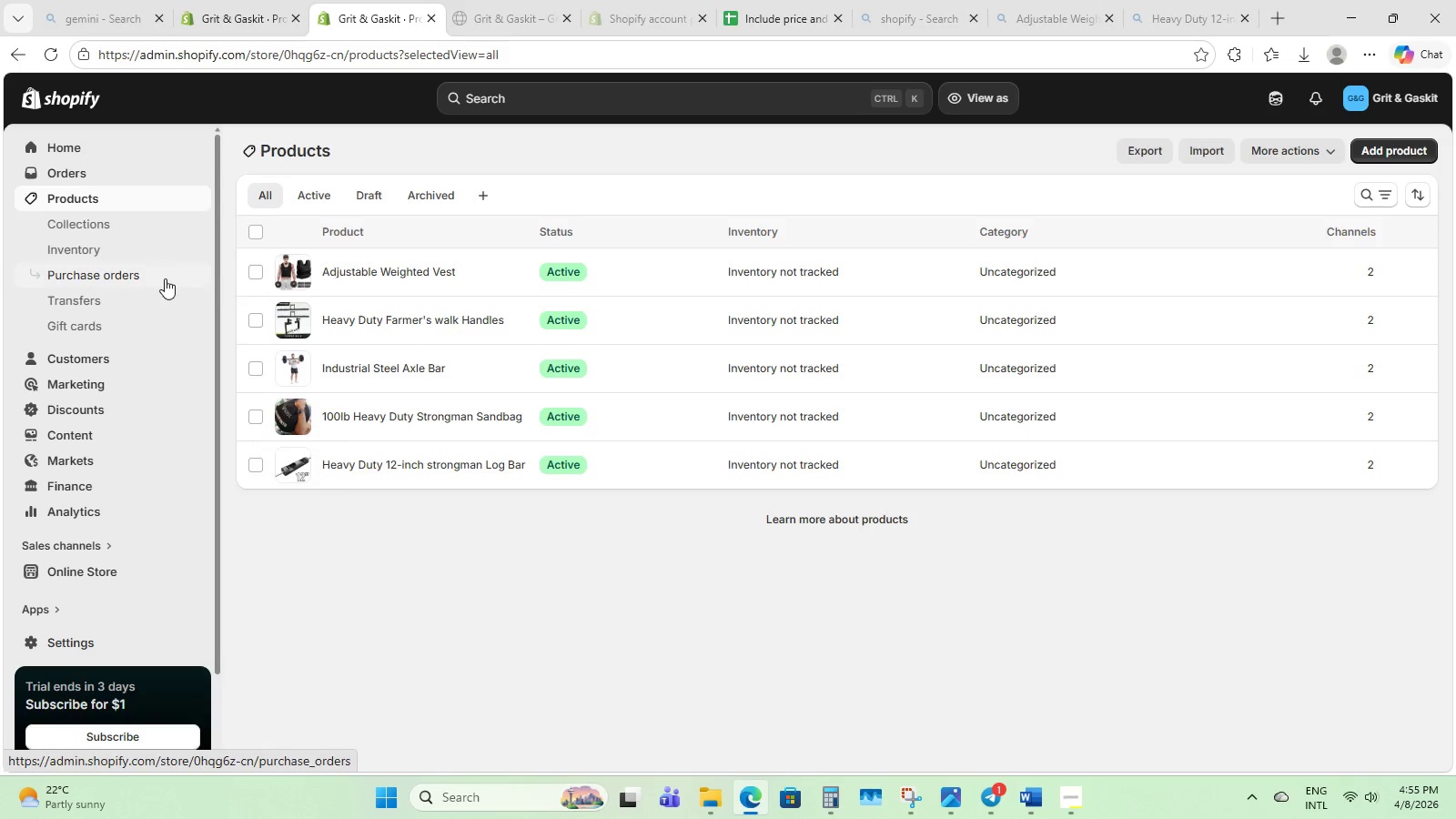 
wait(5.51)
 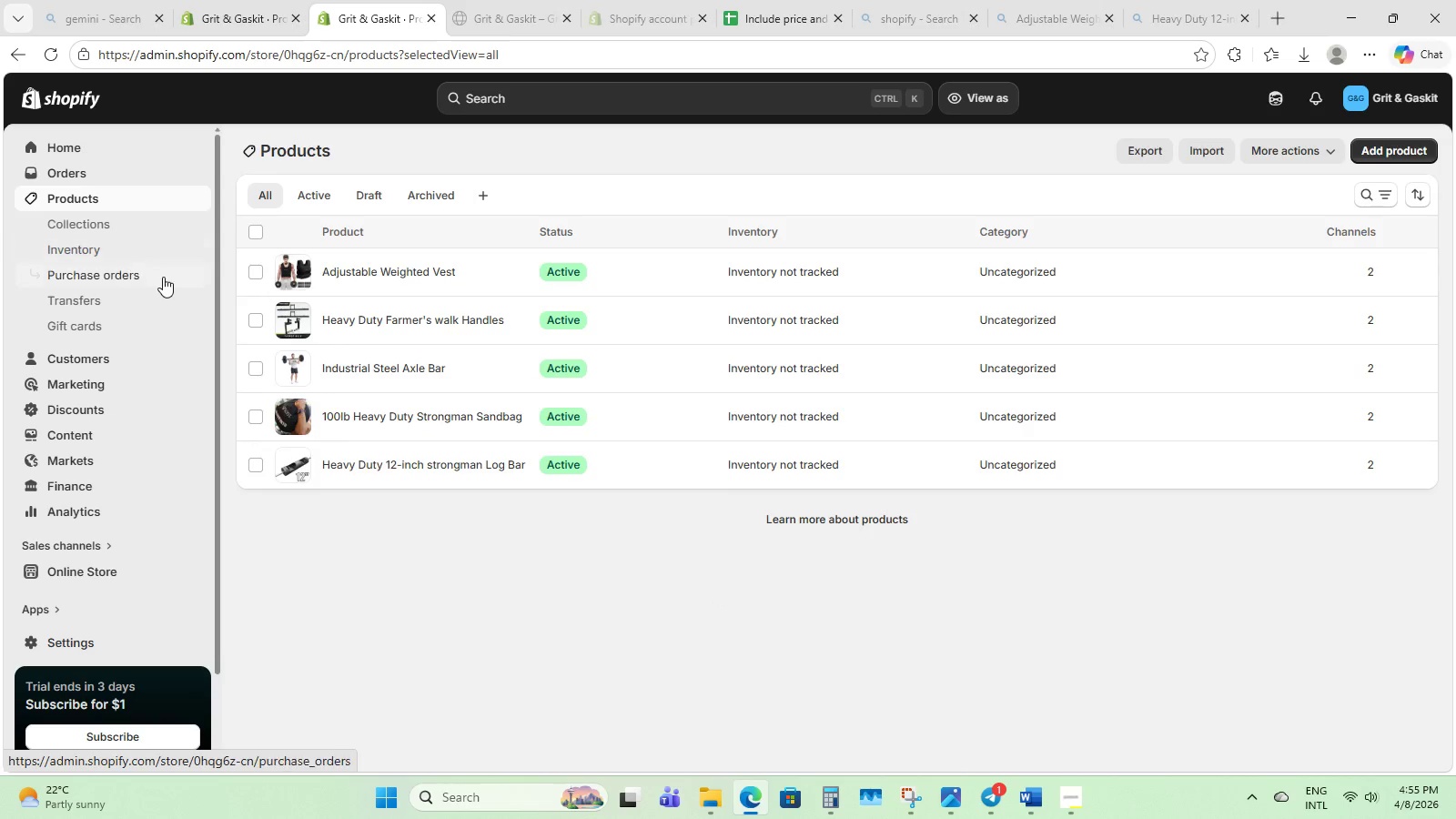 
scroll: coordinate [116, 442], scroll_direction: down, amount: 2.0
 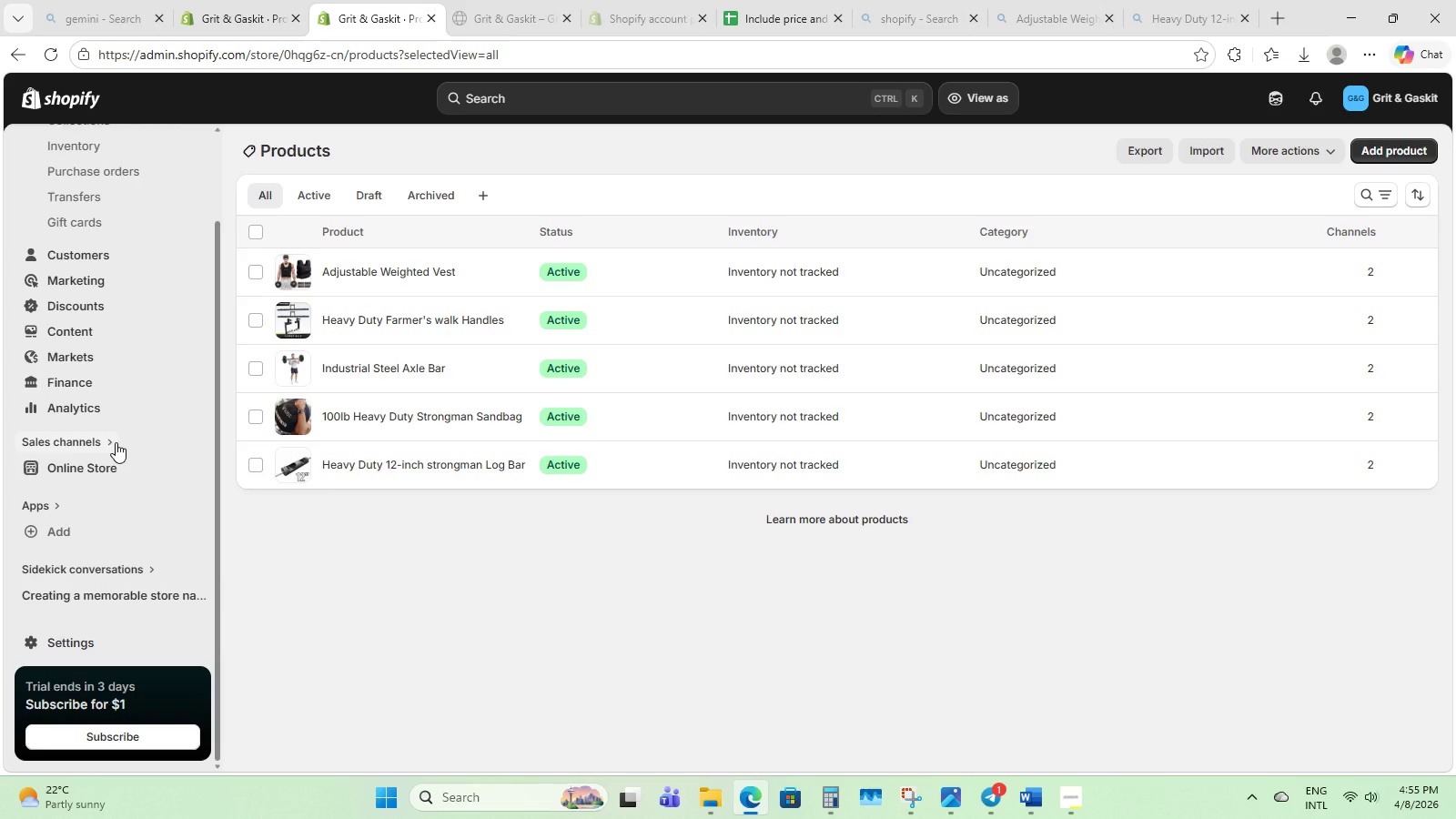 
wait(9.53)
 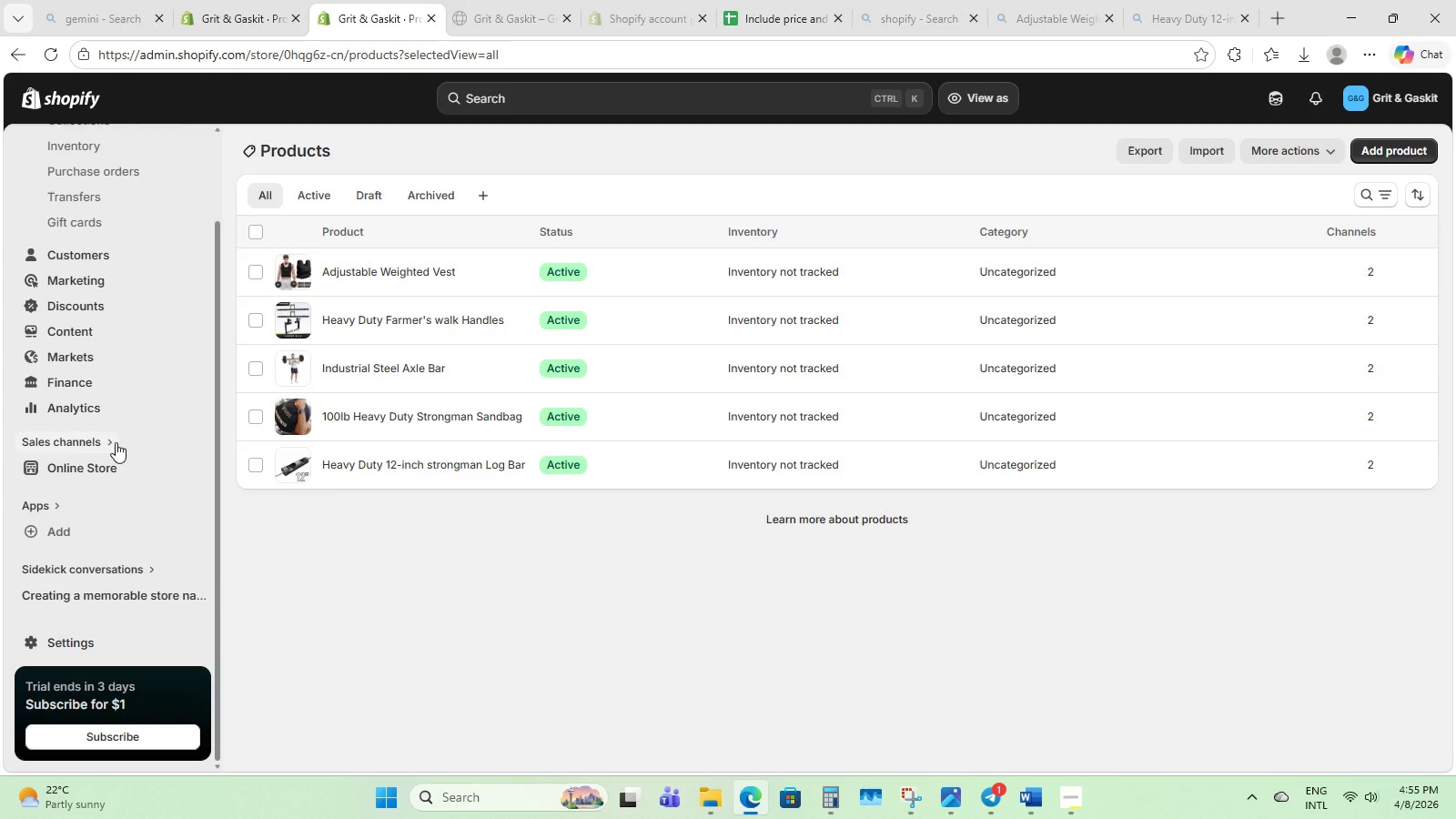 
left_click([480, 701])
 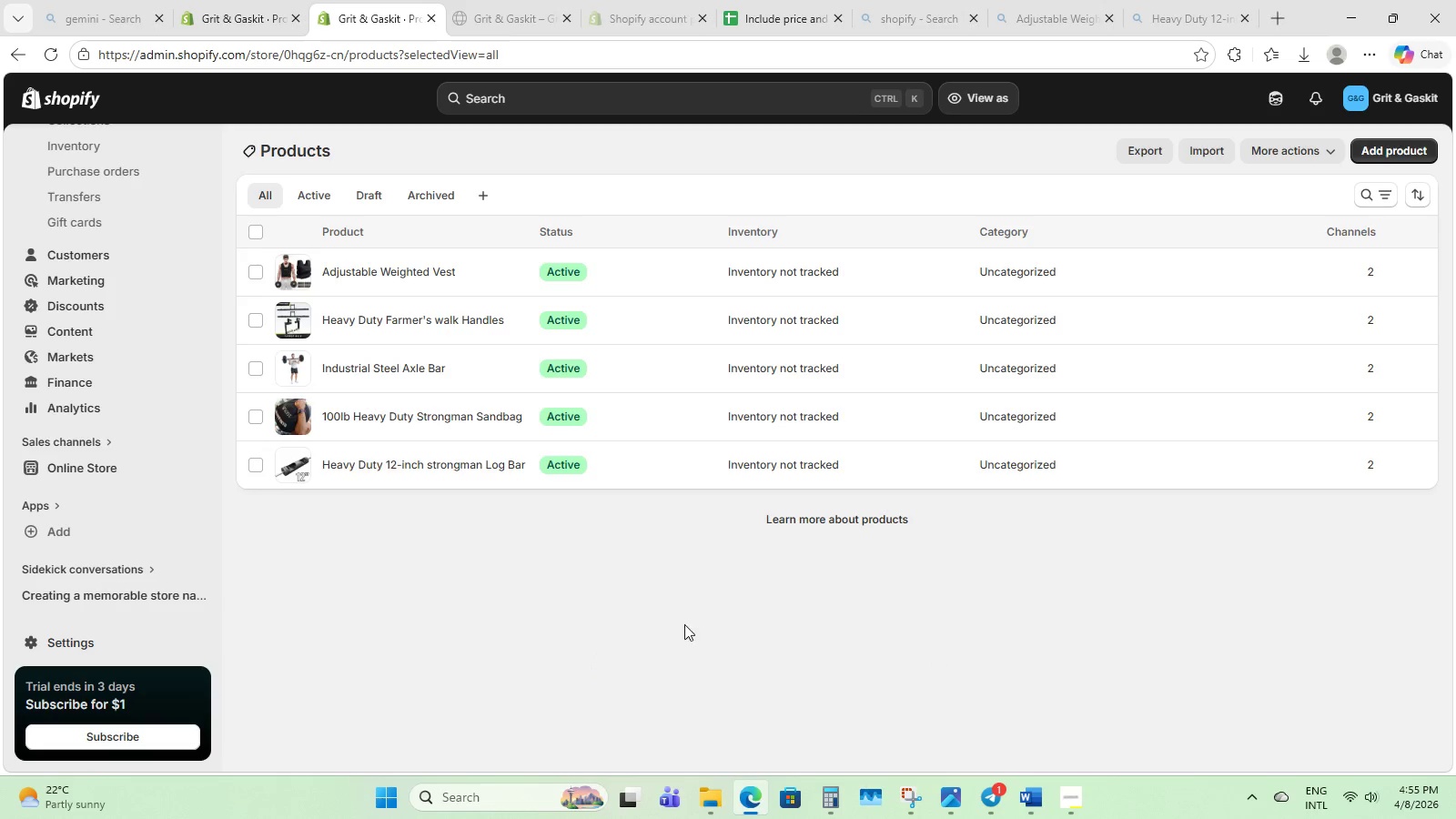 
scroll: coordinate [542, 617], scroll_direction: up, amount: 2.0
 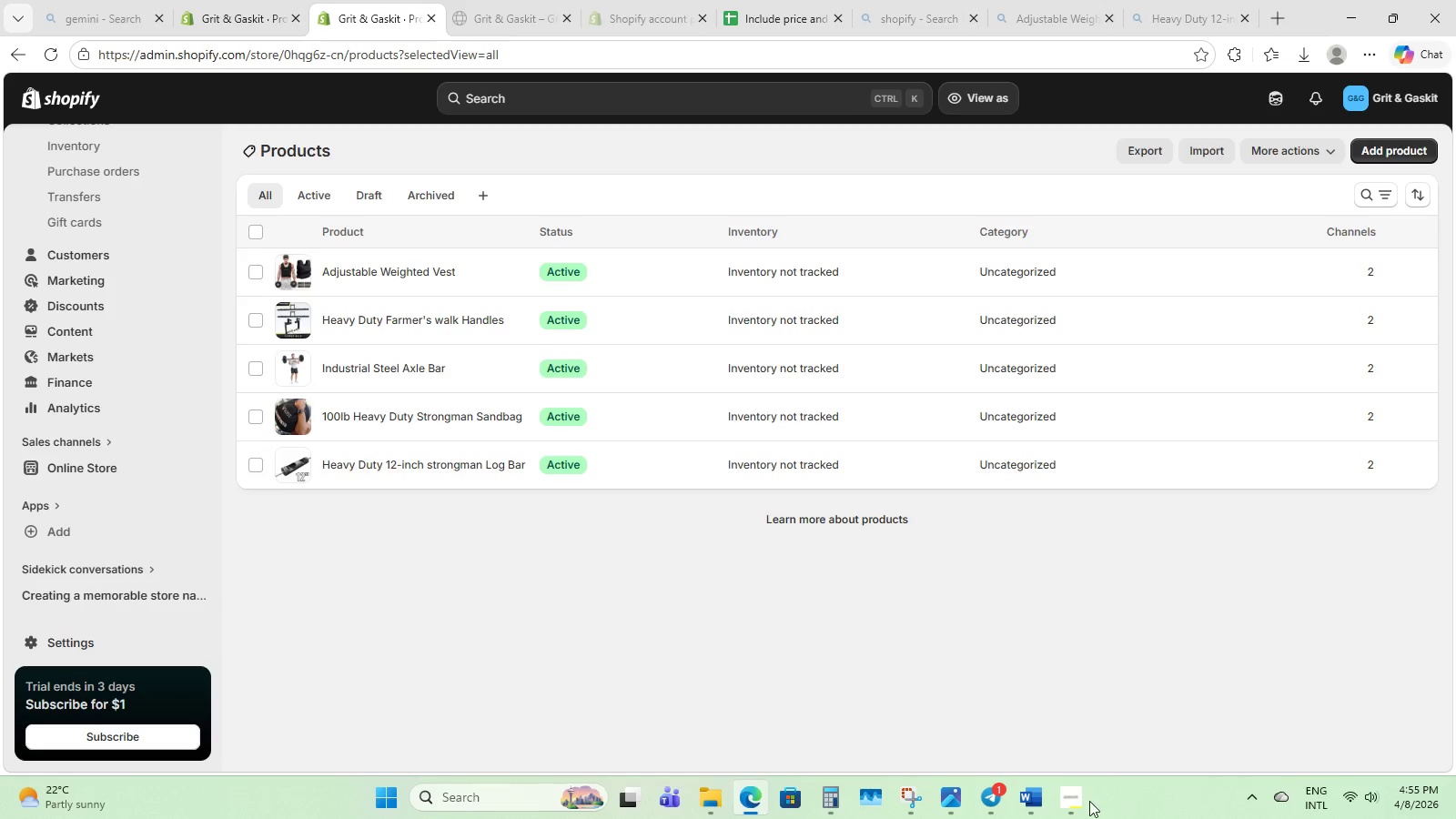 
left_click([1082, 802])